 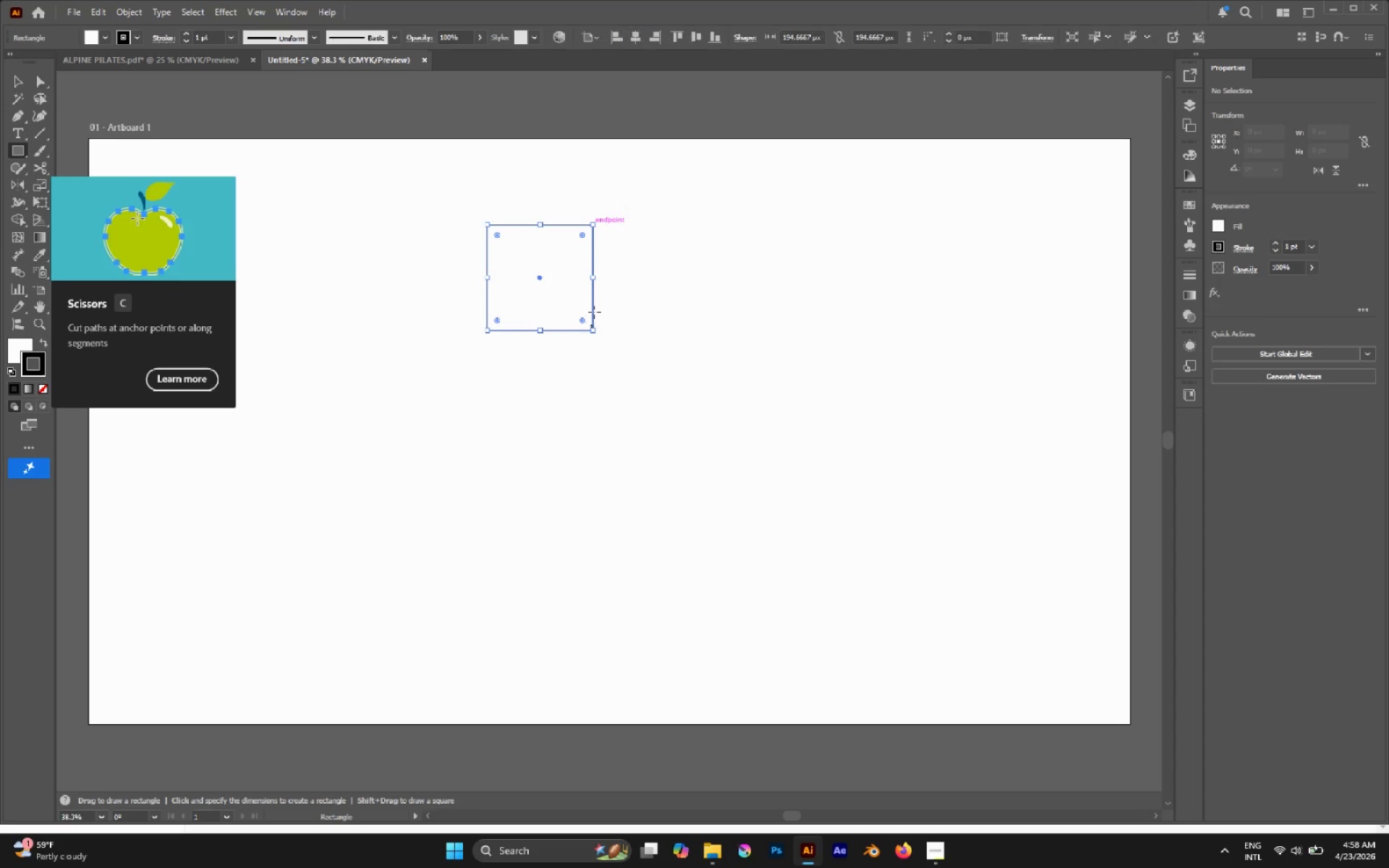 
key(V)
 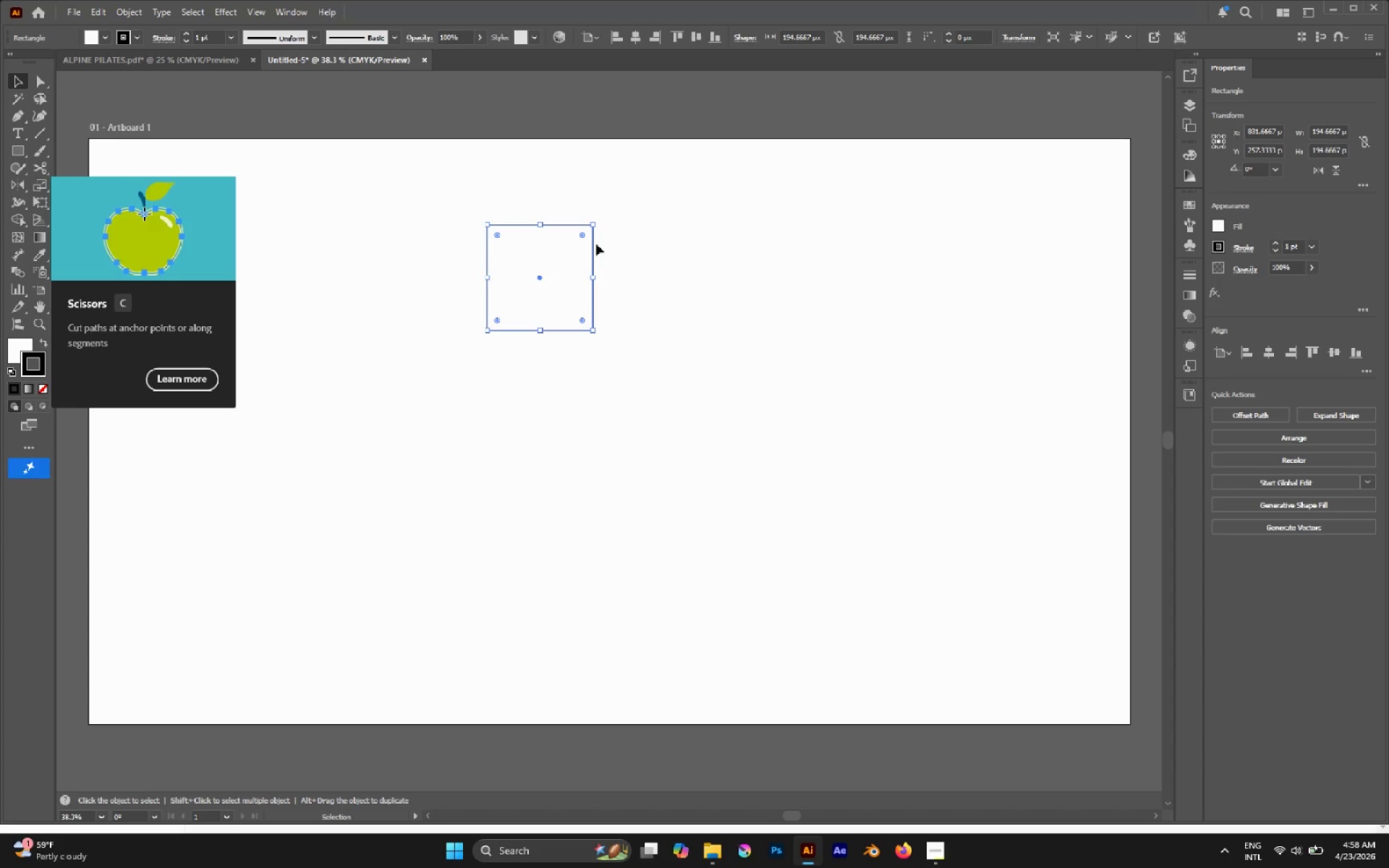 
hold_key(key=ShiftLeft, duration=1.36)
left_click_drag(start_coordinate=[600, 223], to_coordinate=[631, 268])
 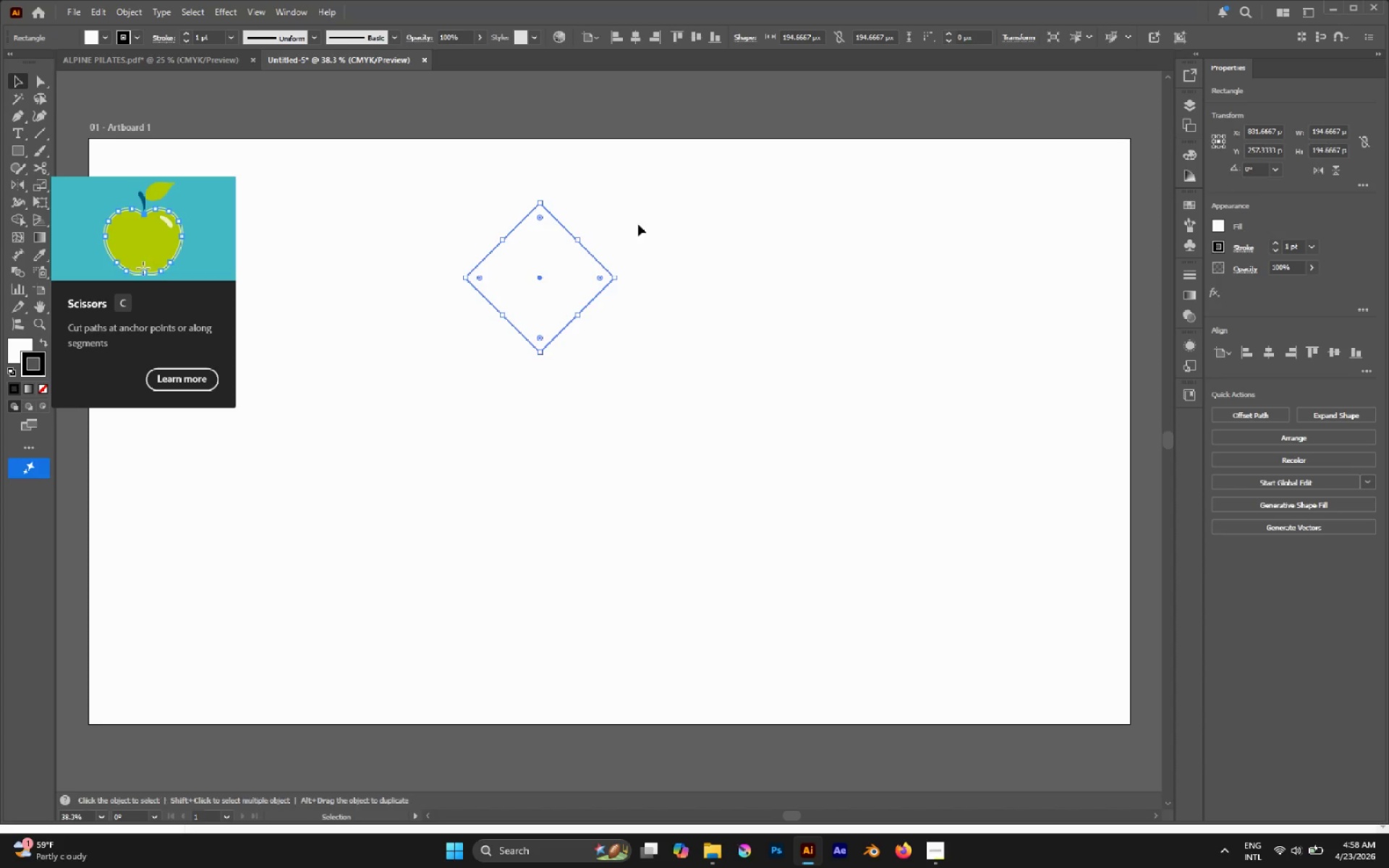 
left_click([638, 224])
 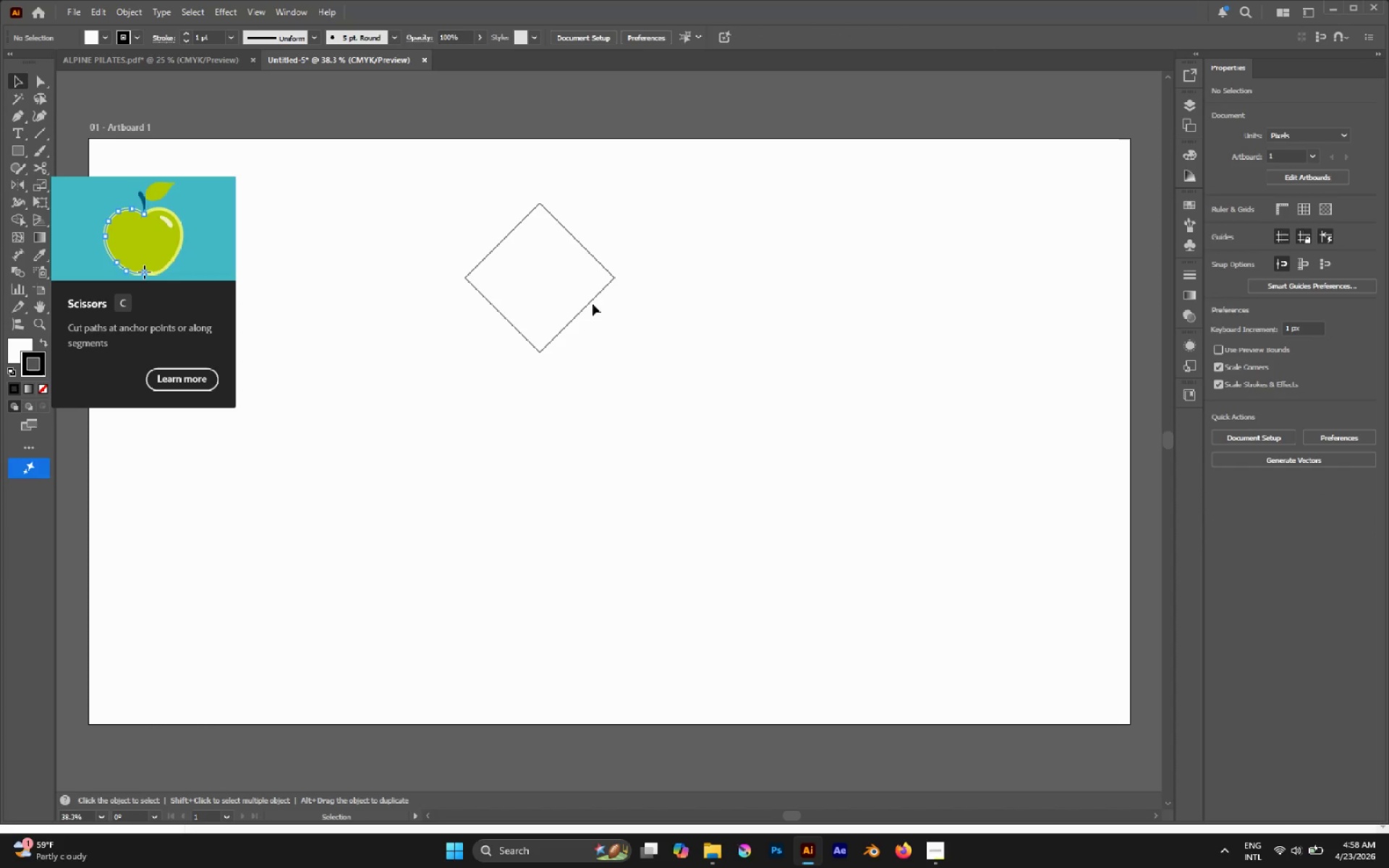 
left_click_drag(start_coordinate=[592, 303], to_coordinate=[630, 399])
 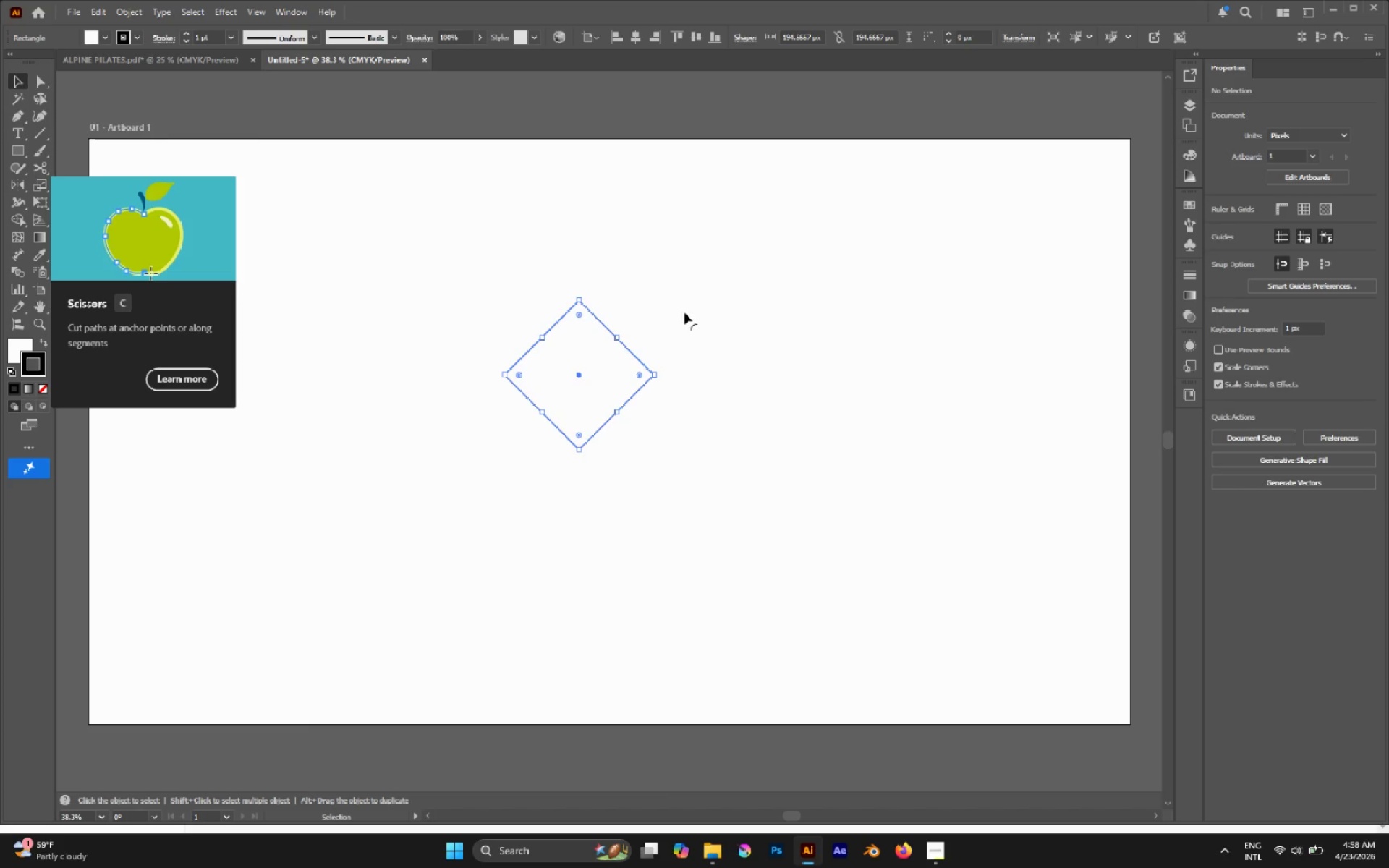 
left_click([711, 284])
 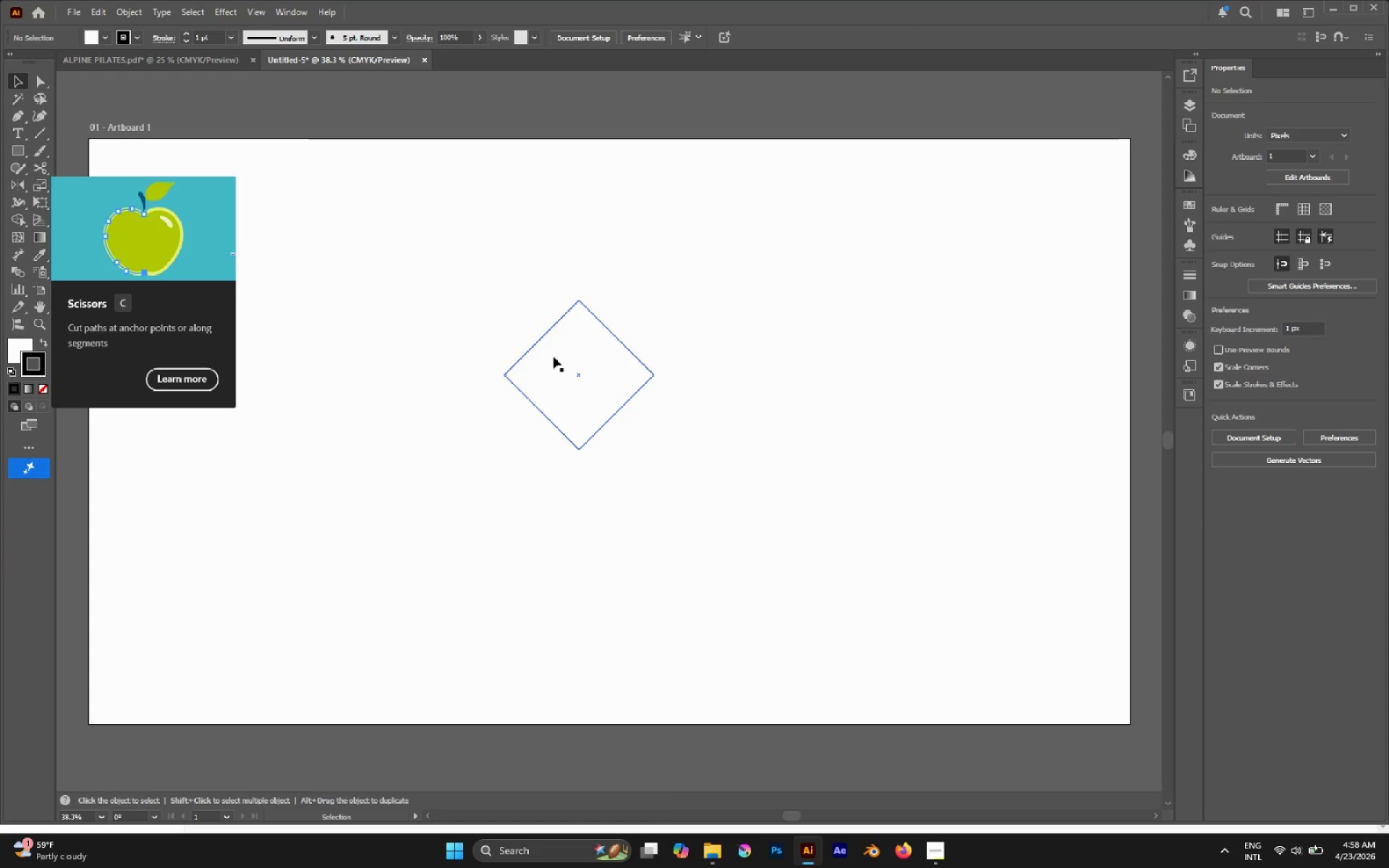 
key(A)
 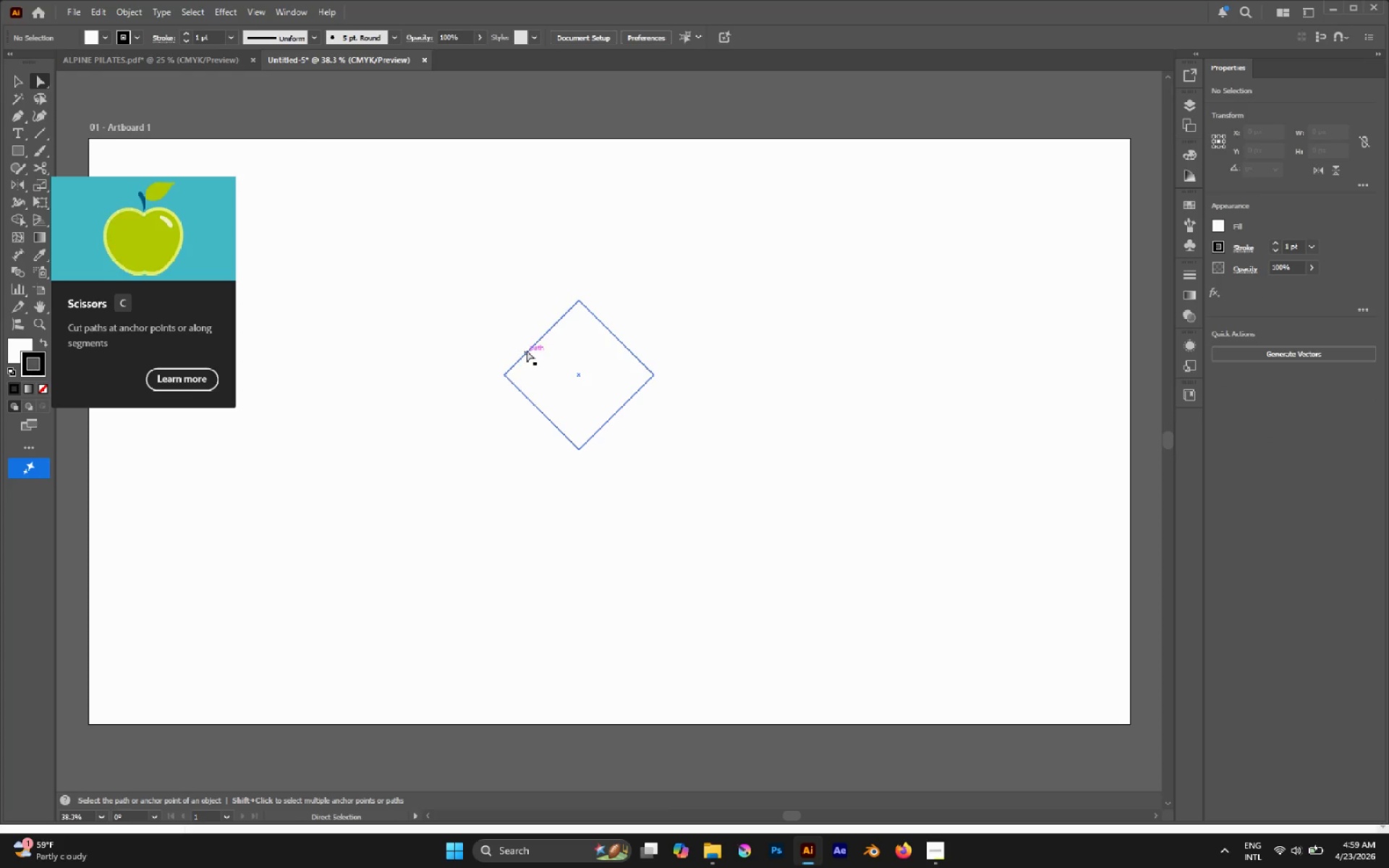 
left_click([527, 349])
 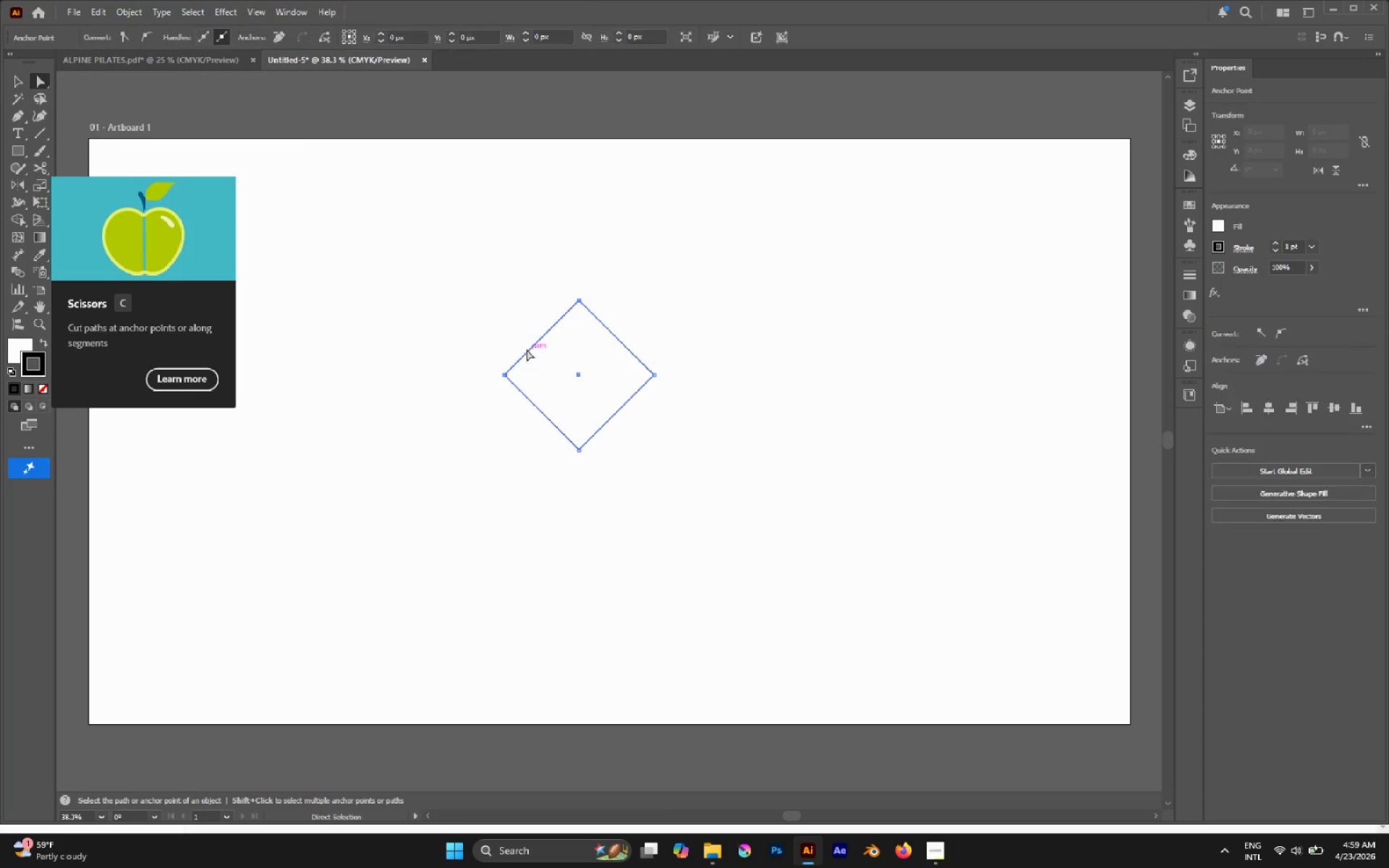 
hold_key(key=ControlLeft, duration=0.58)
 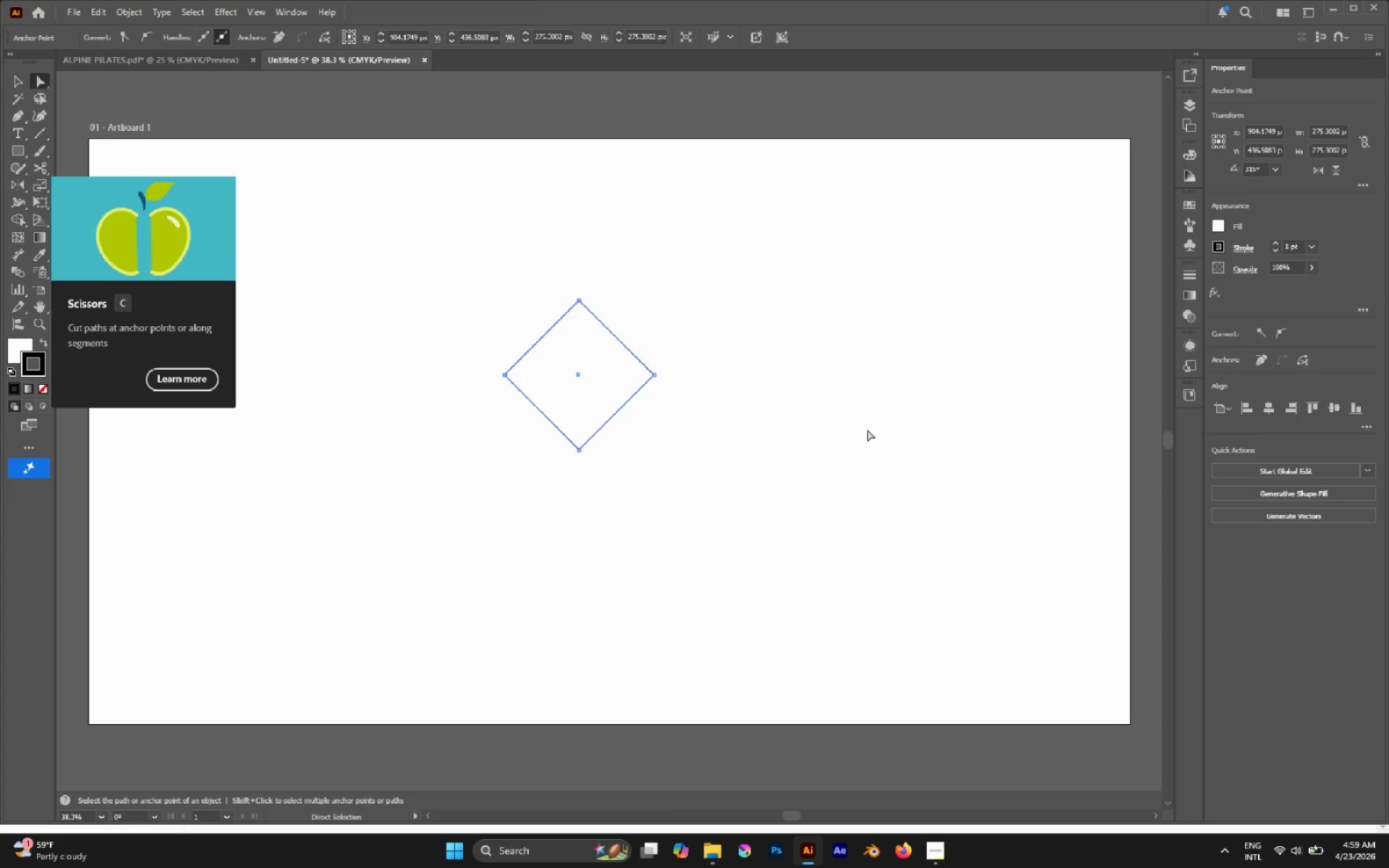 
key(V)
 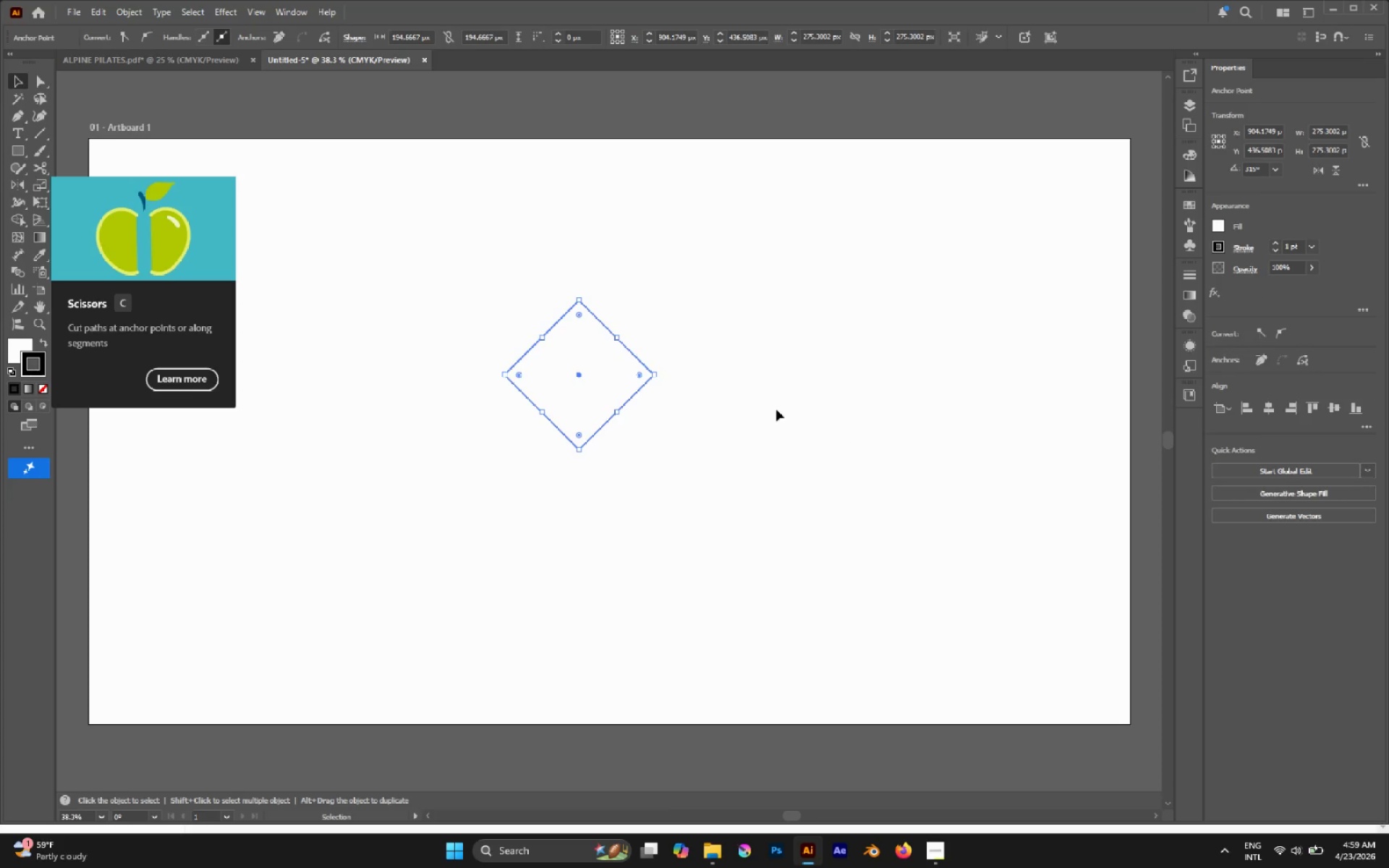 
left_click([661, 369])
 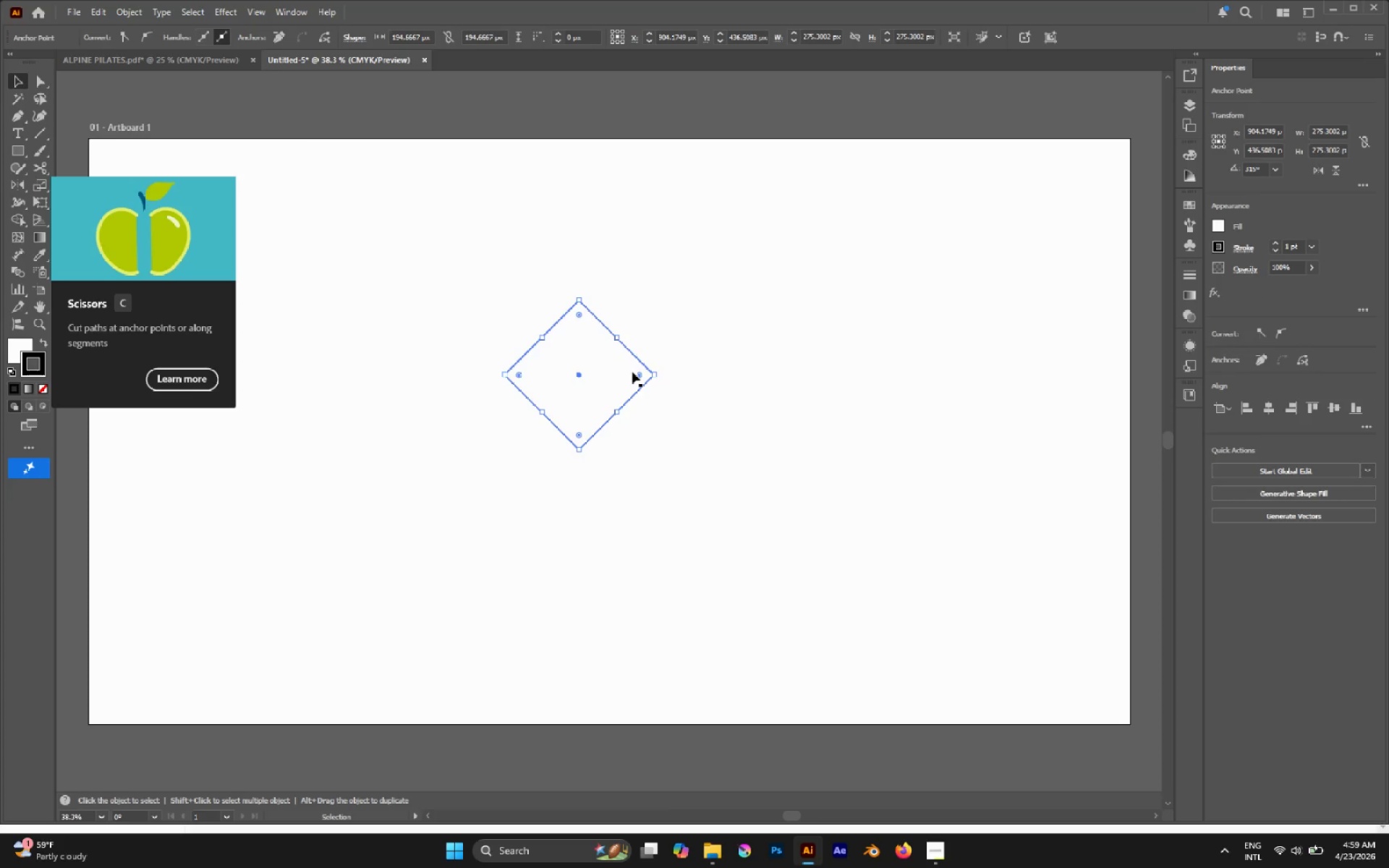 
hold_key(key=Break, duration=1.52)
 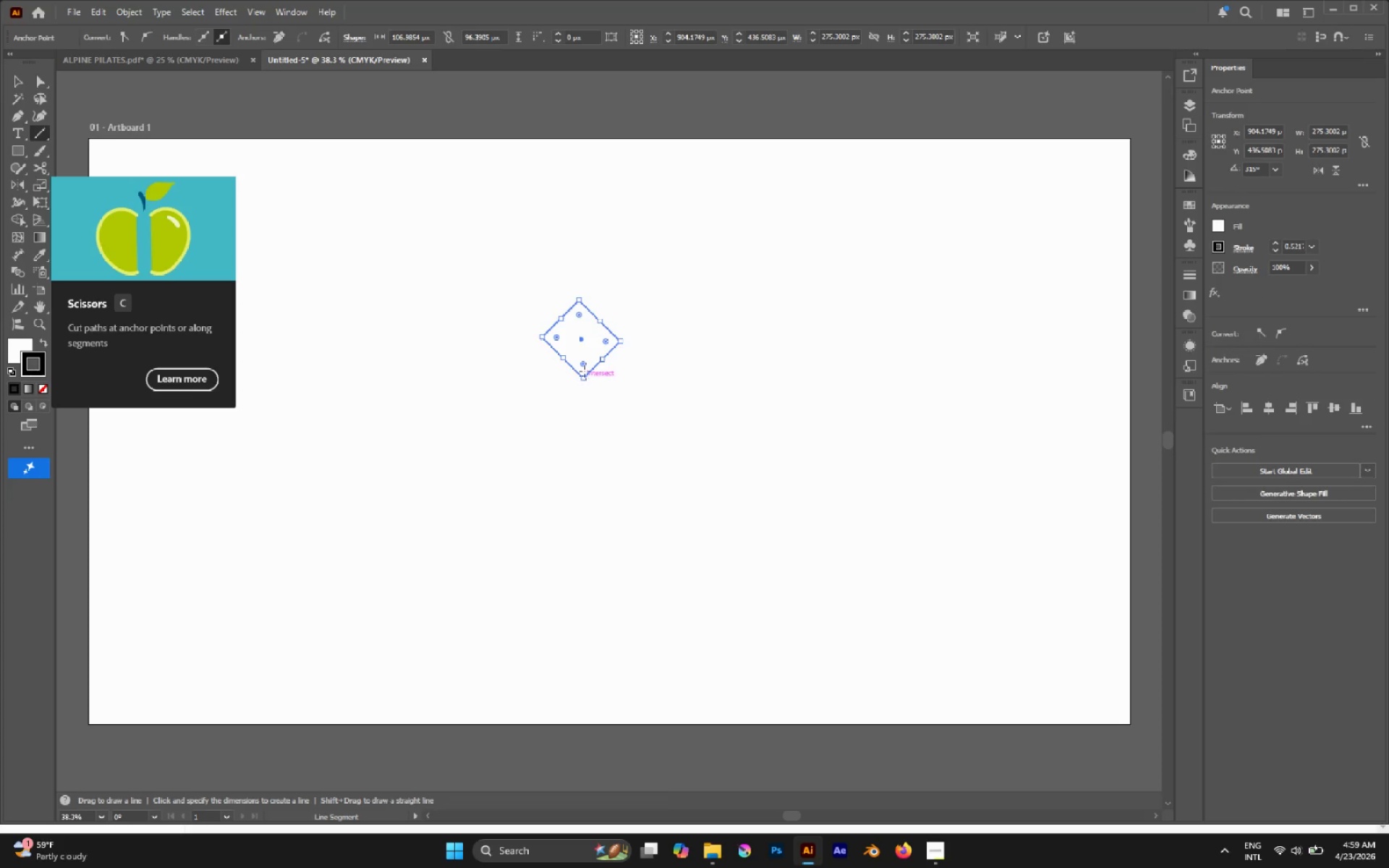 
left_click_drag(start_coordinate=[579, 449], to_coordinate=[583, 378])
 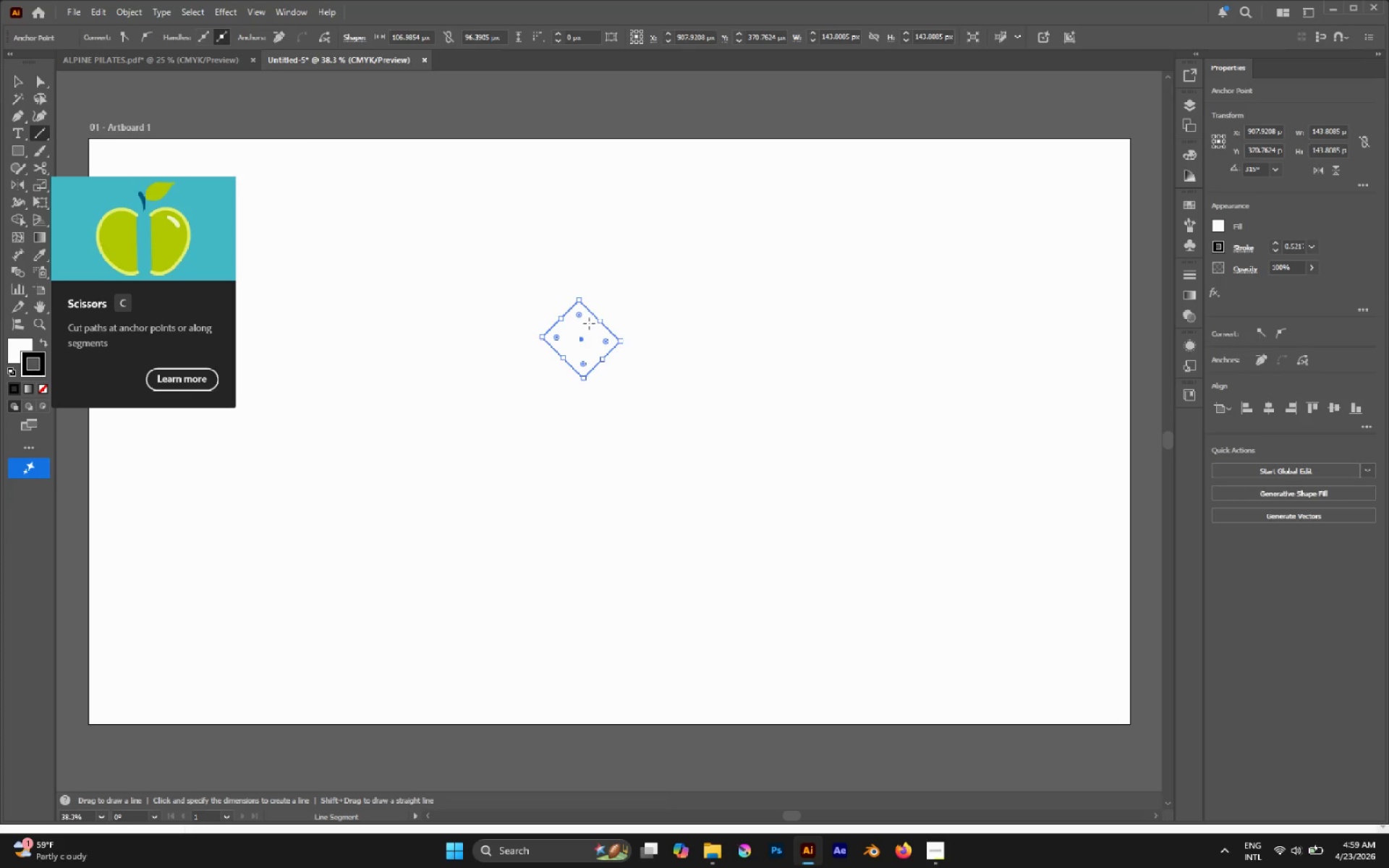 
hold_key(key=Break, duration=0.61)
 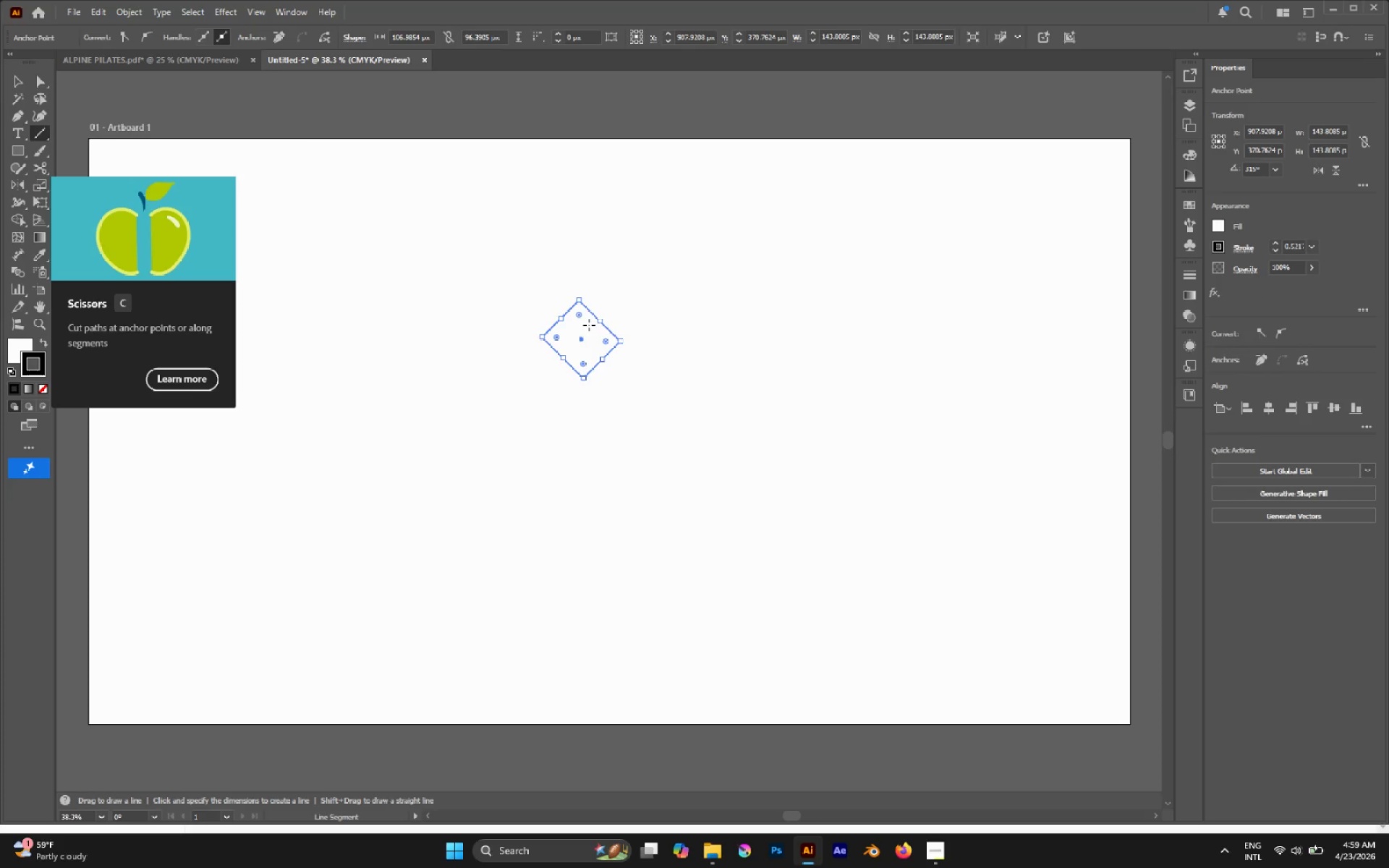 
key(Control+Z)
 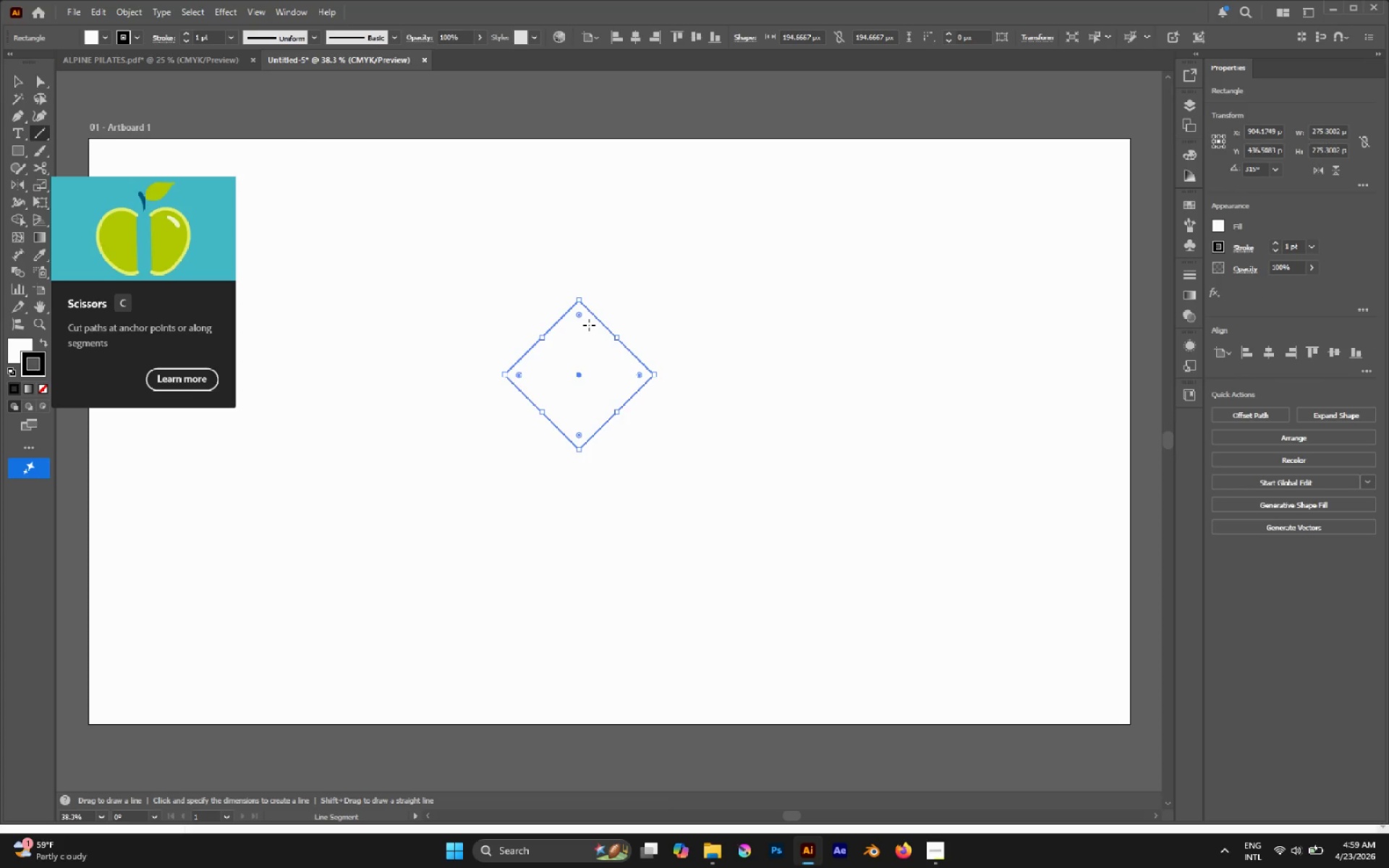 
hold_key(key=ShiftLeft, duration=4.23)
left_click_drag(start_coordinate=[579, 450], to_coordinate=[601, 260])
 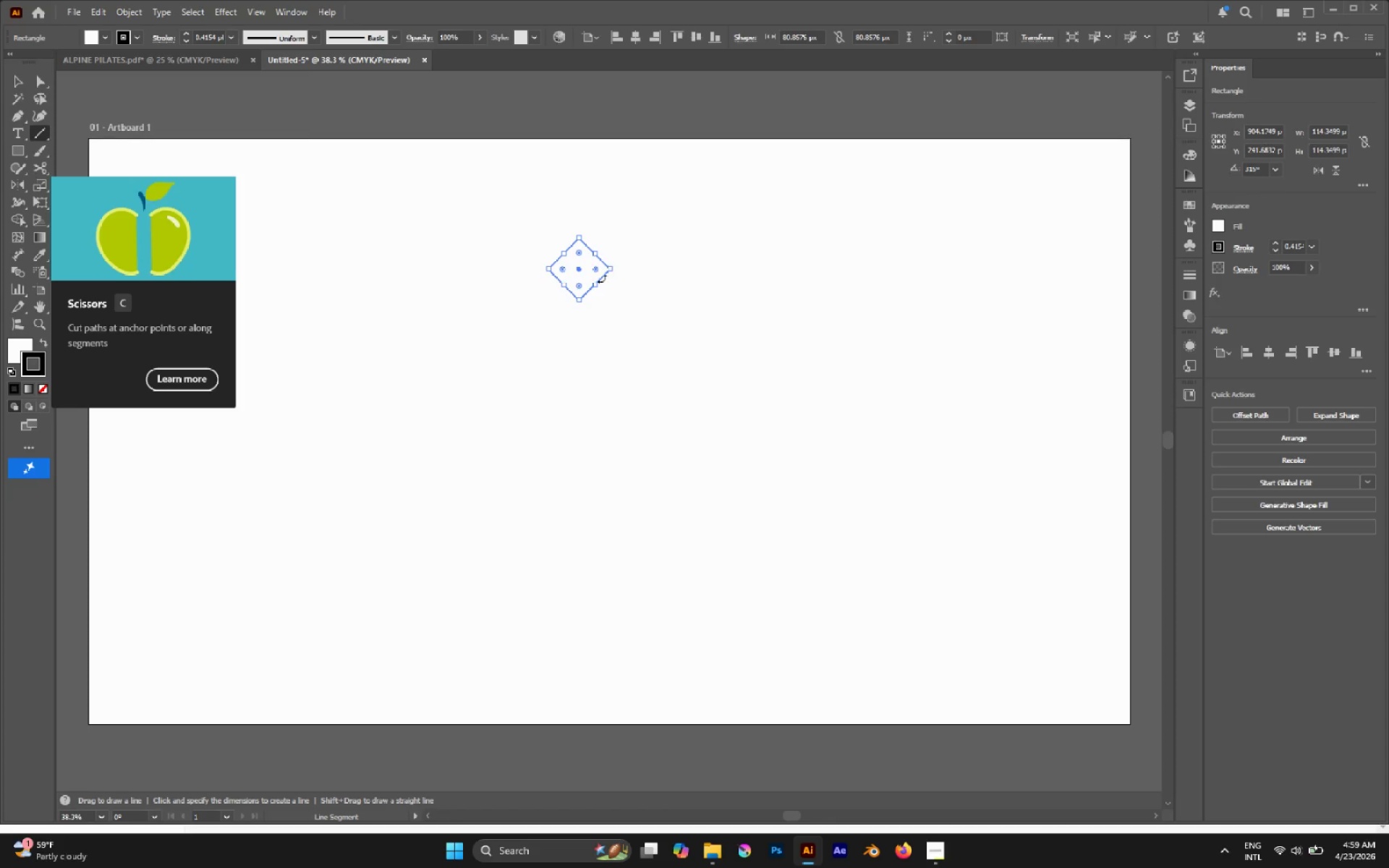 
key(A)
 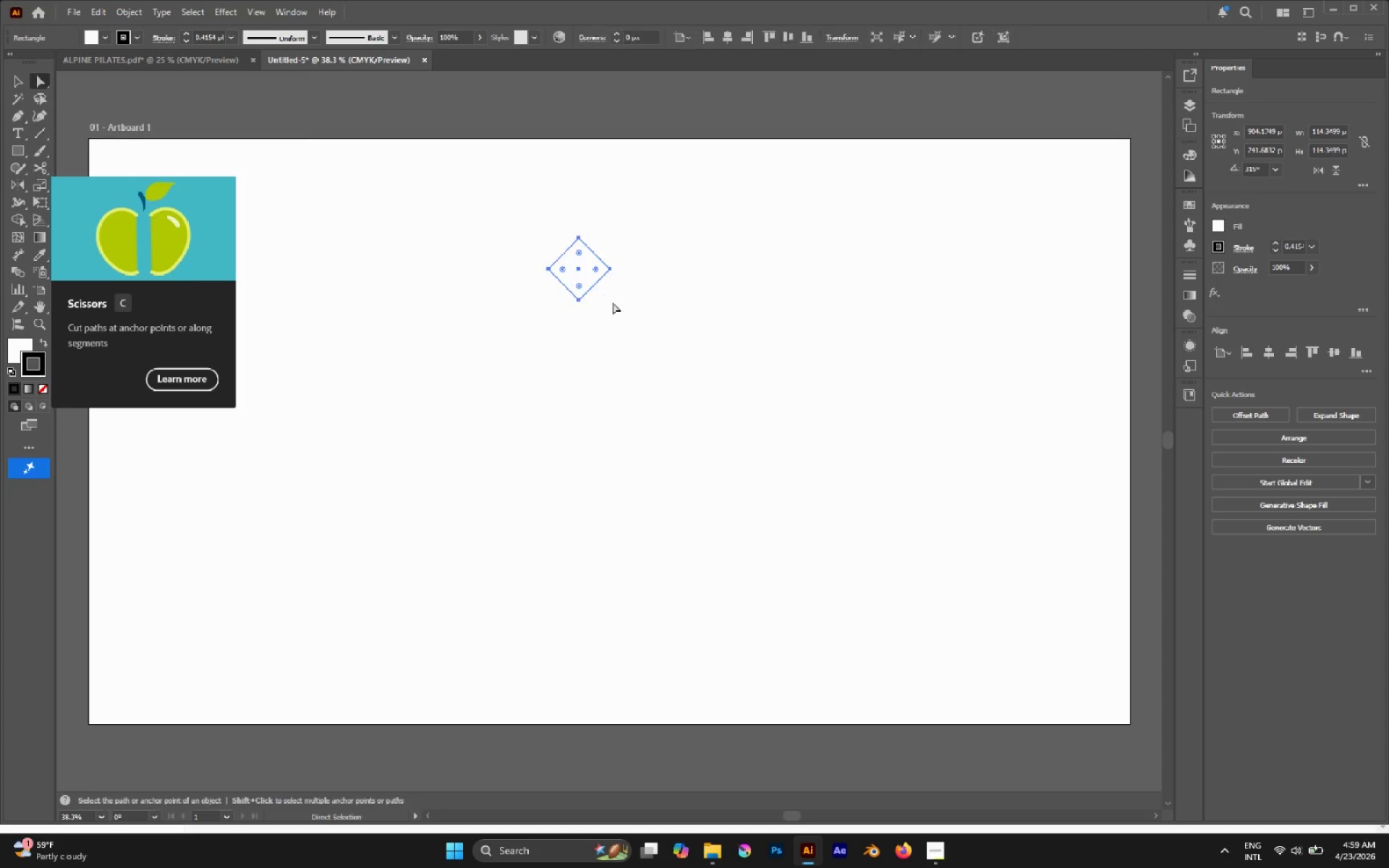 
left_click([616, 303])
 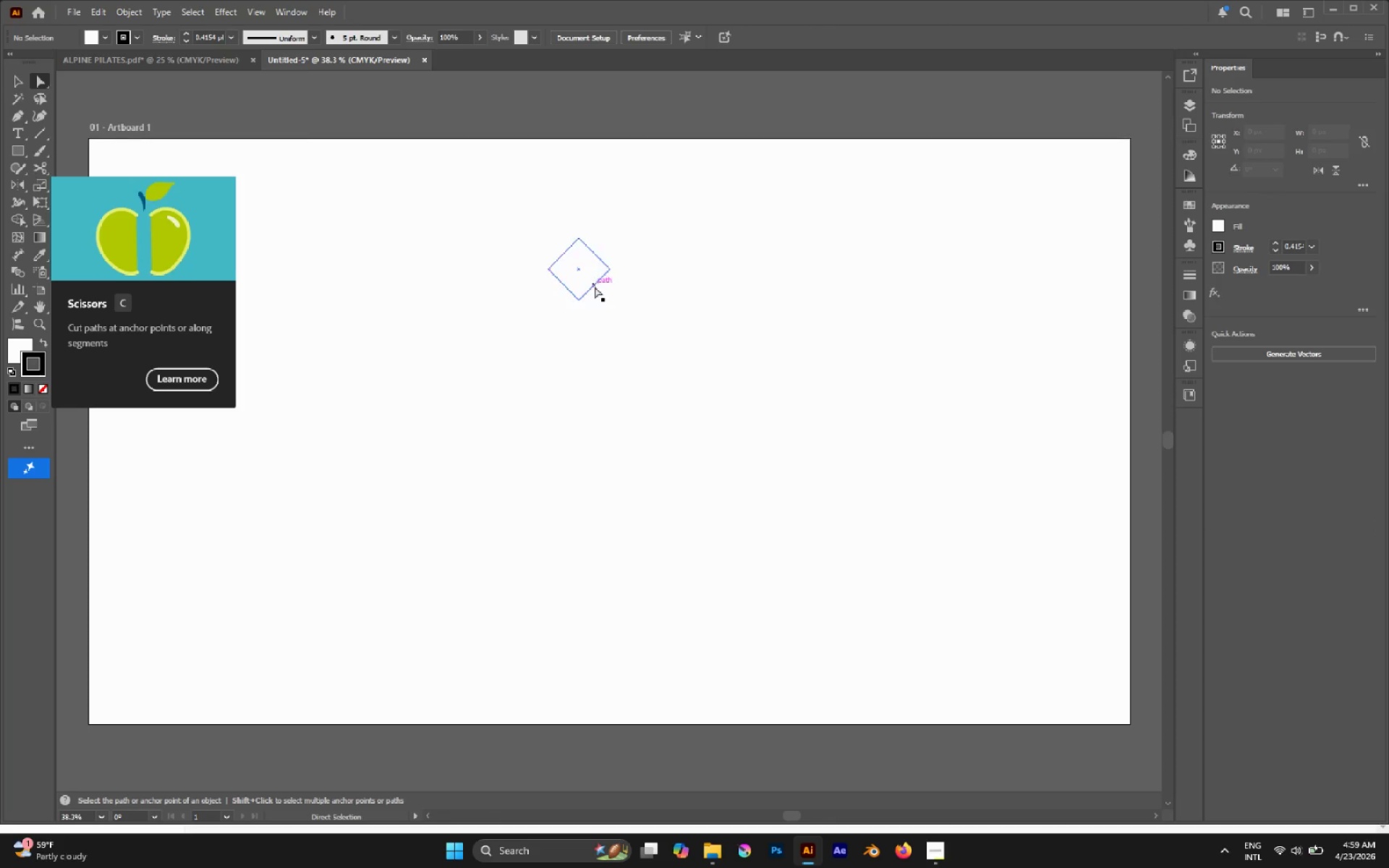 
left_click([595, 286])
 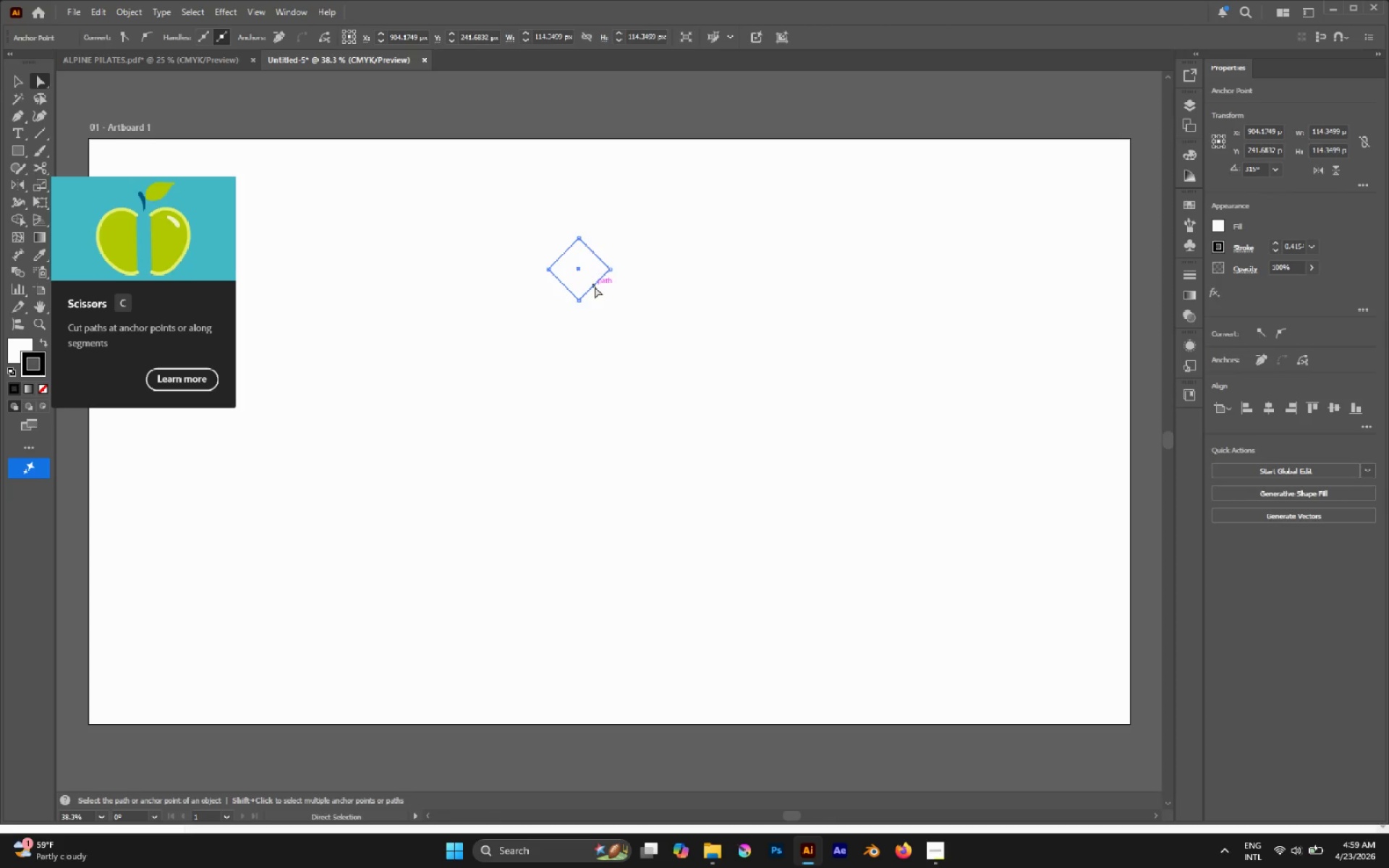 
key(Control+C)
 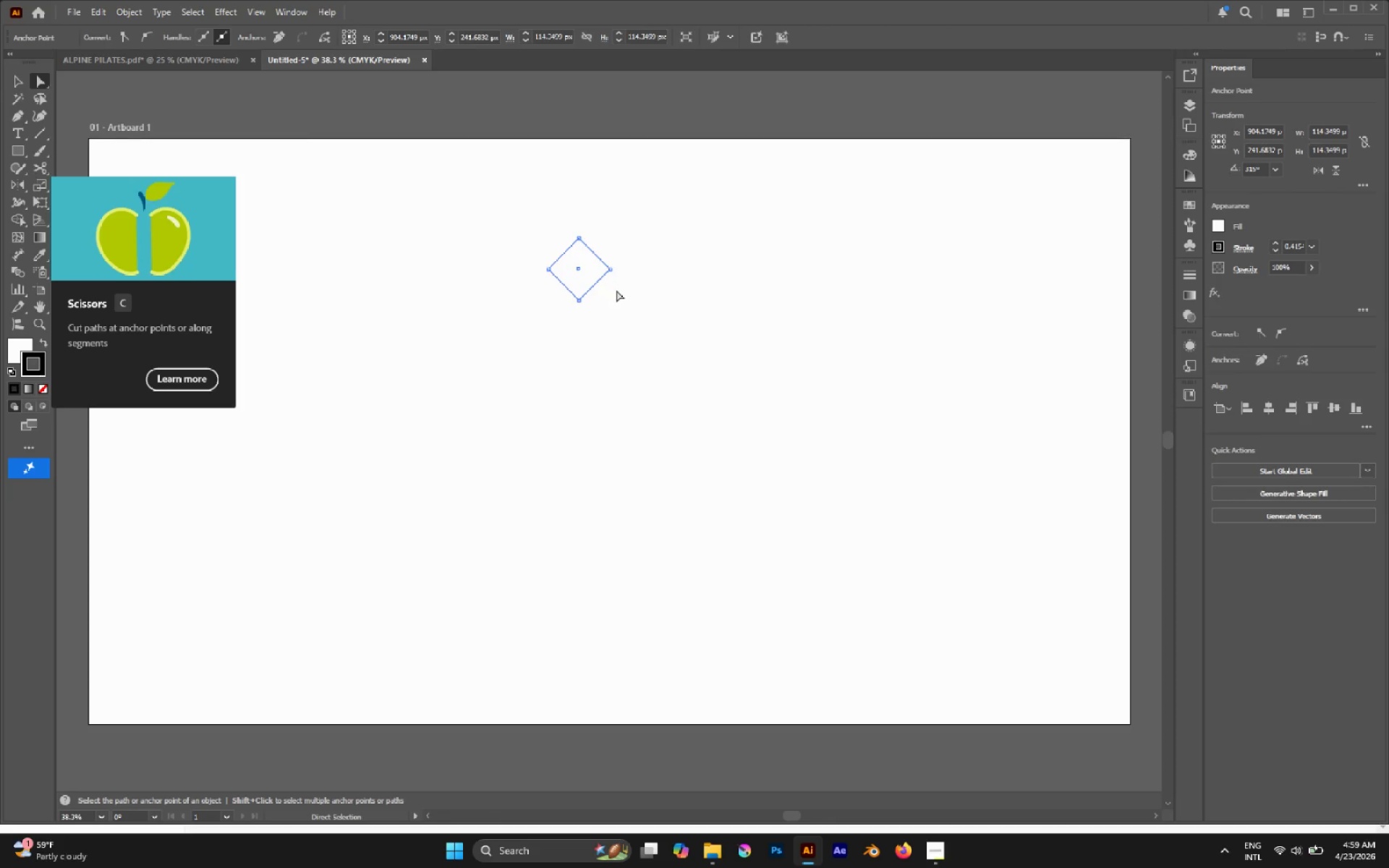 
left_click([736, 307])
 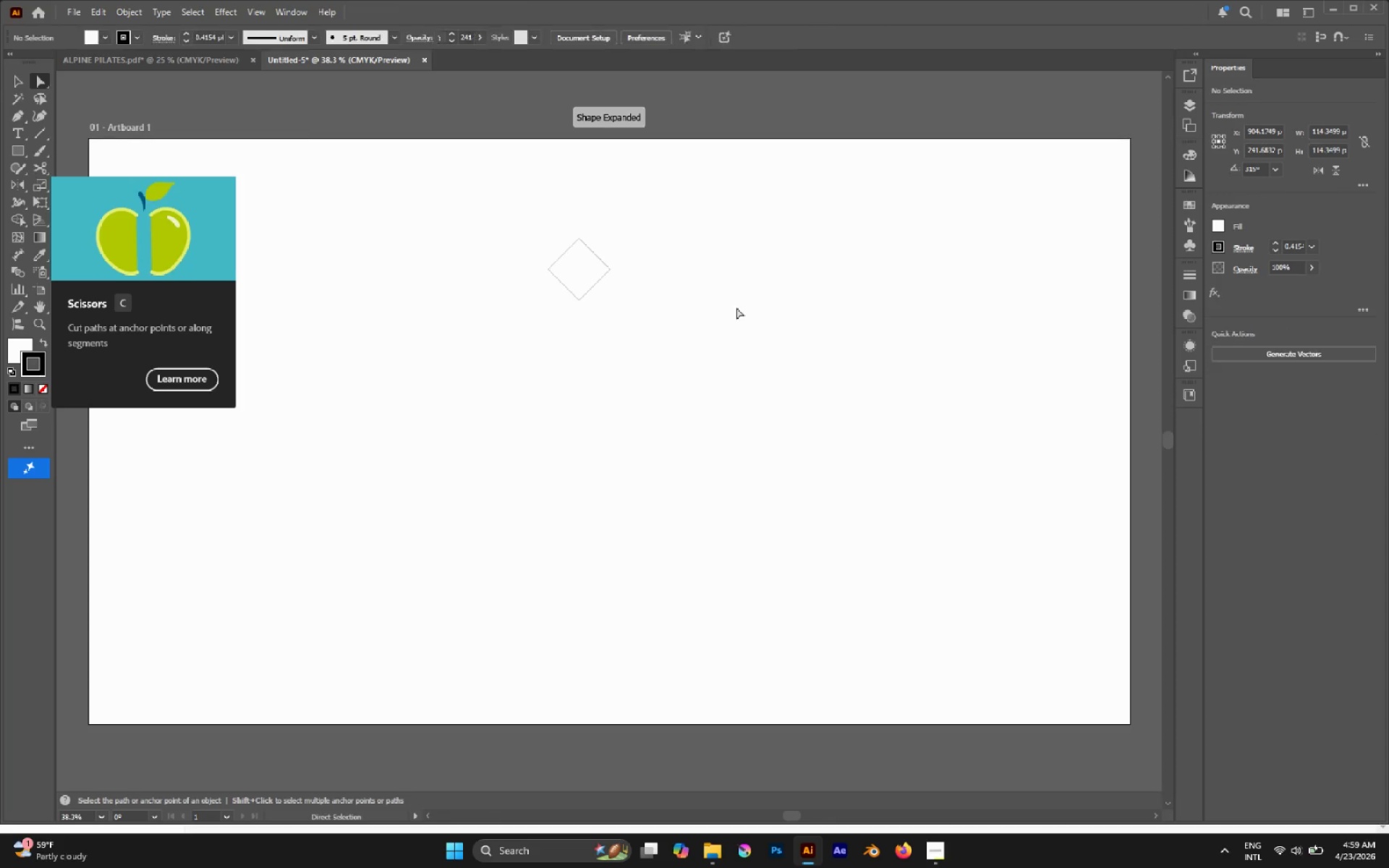 
key(Control+Shift+V)
 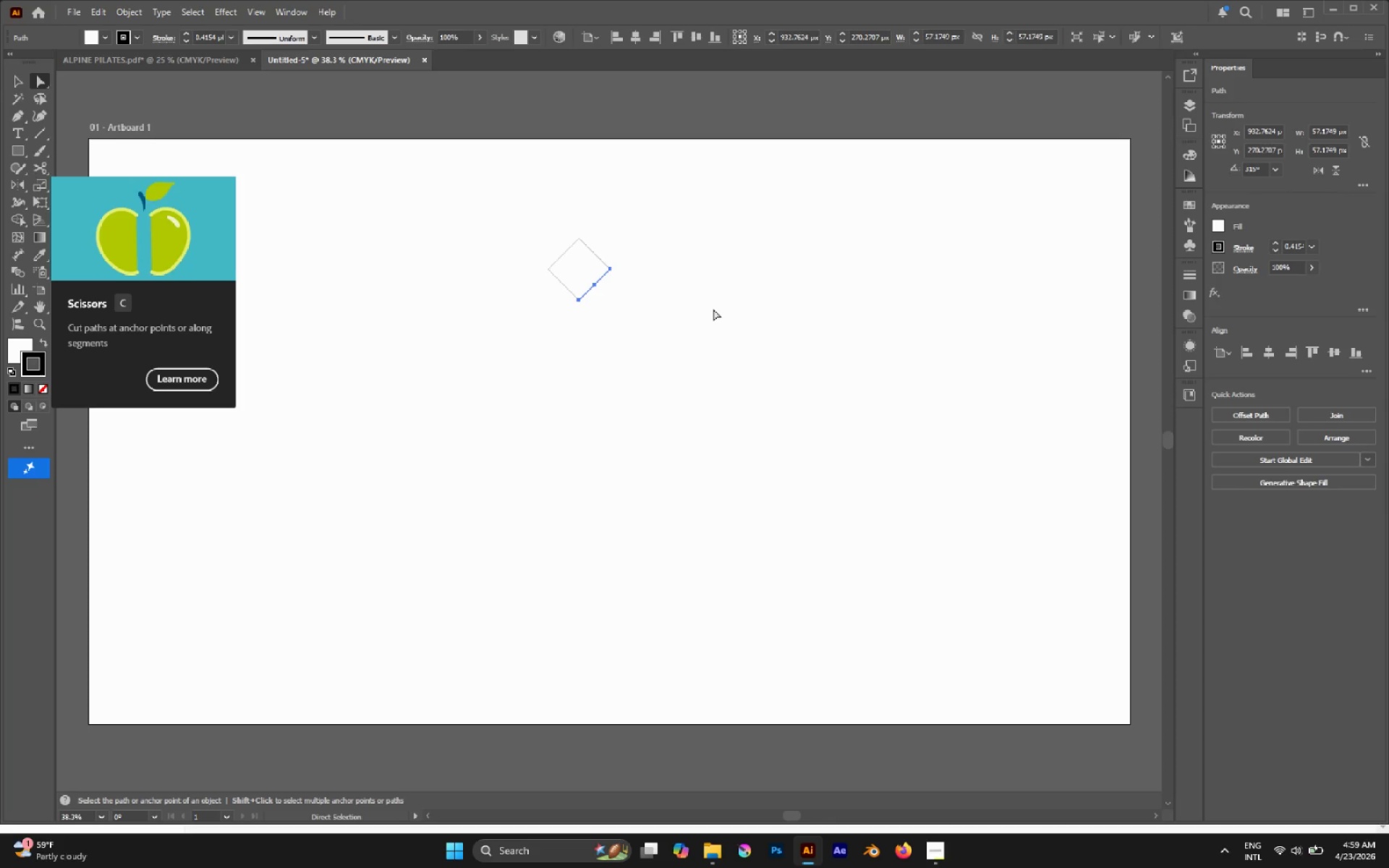 
key(V)
 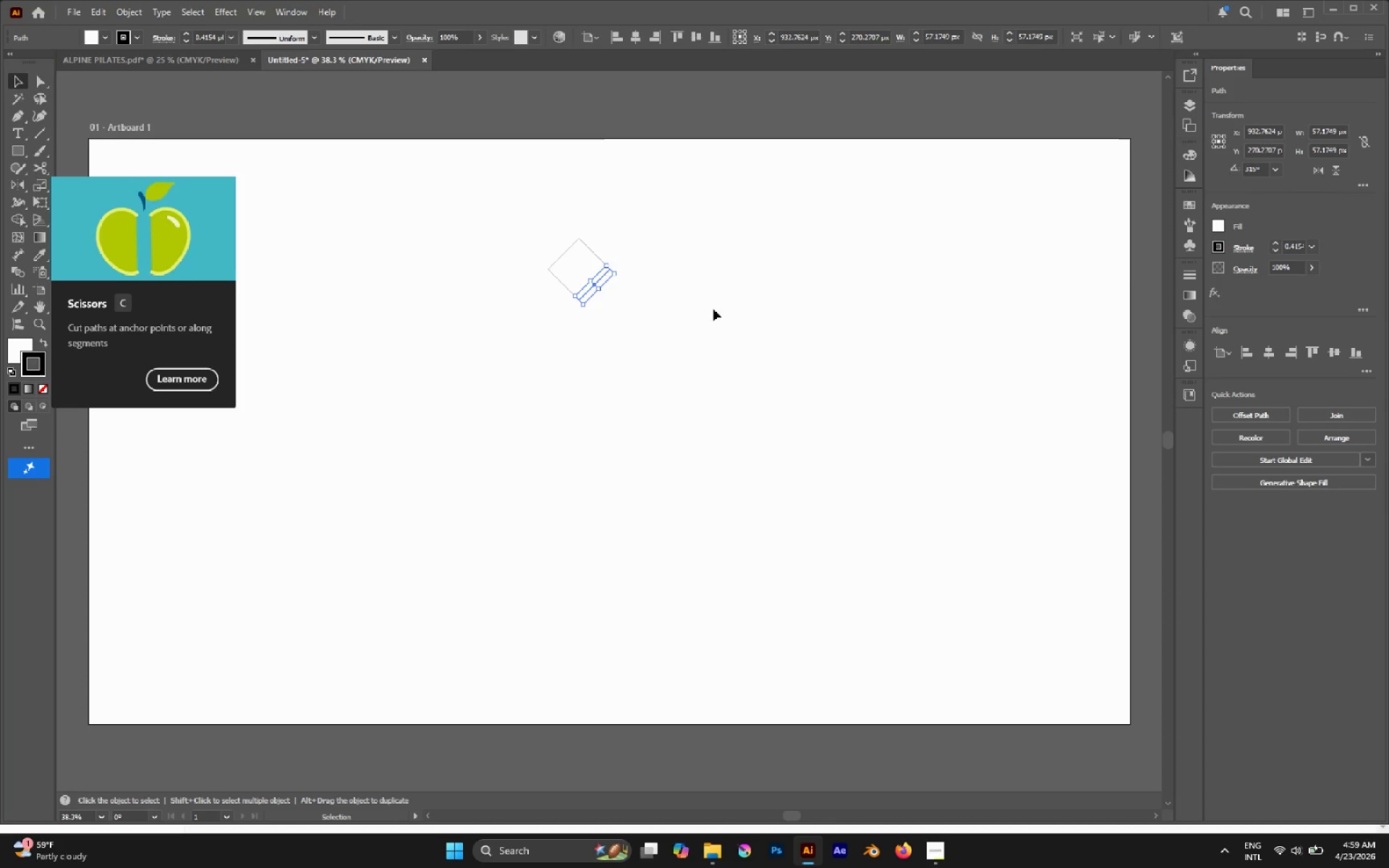 
hold_key(key=AltLeft, duration=2.86)
 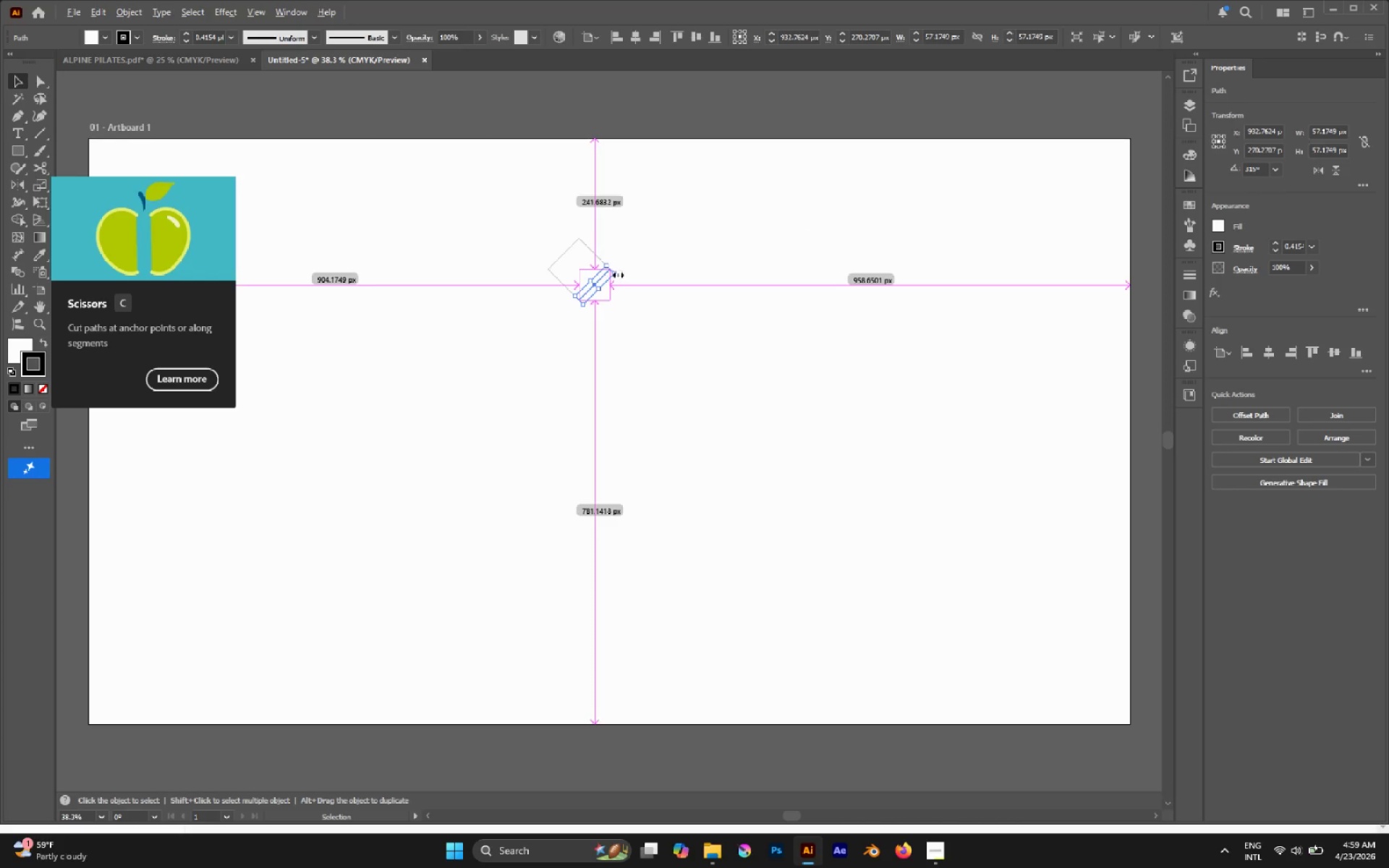 
key(Alt+Shift+ShiftLeft)
 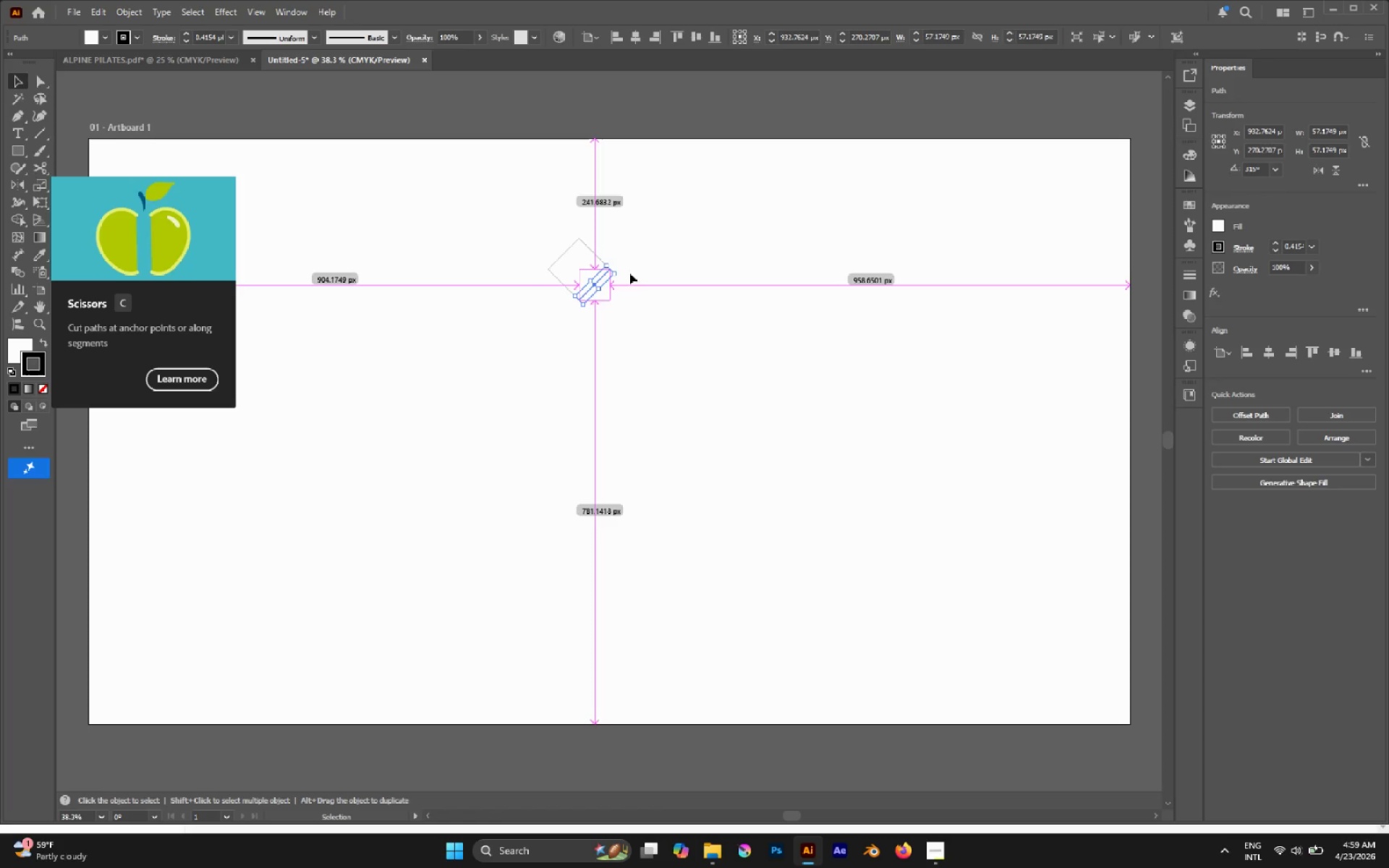 
hold_key(key=ShiftLeft, duration=2.31)
left_click_drag(start_coordinate=[617, 272], to_coordinate=[692, 259])
 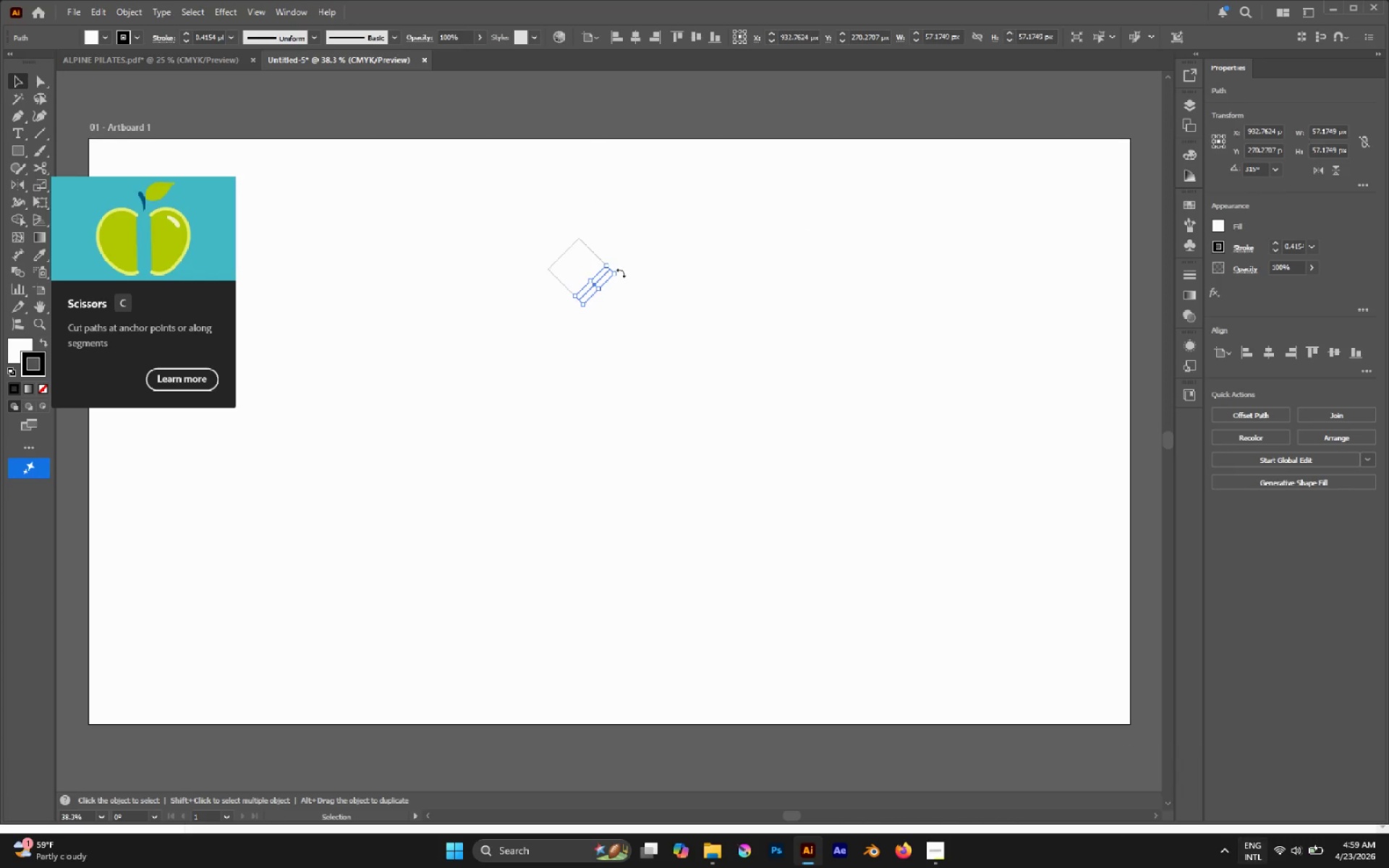 
hold_key(key=AltLeft, duration=1.86)
hold_key(key=ShiftLeft, duration=1.58)
left_click_drag(start_coordinate=[613, 273], to_coordinate=[739, 205])
 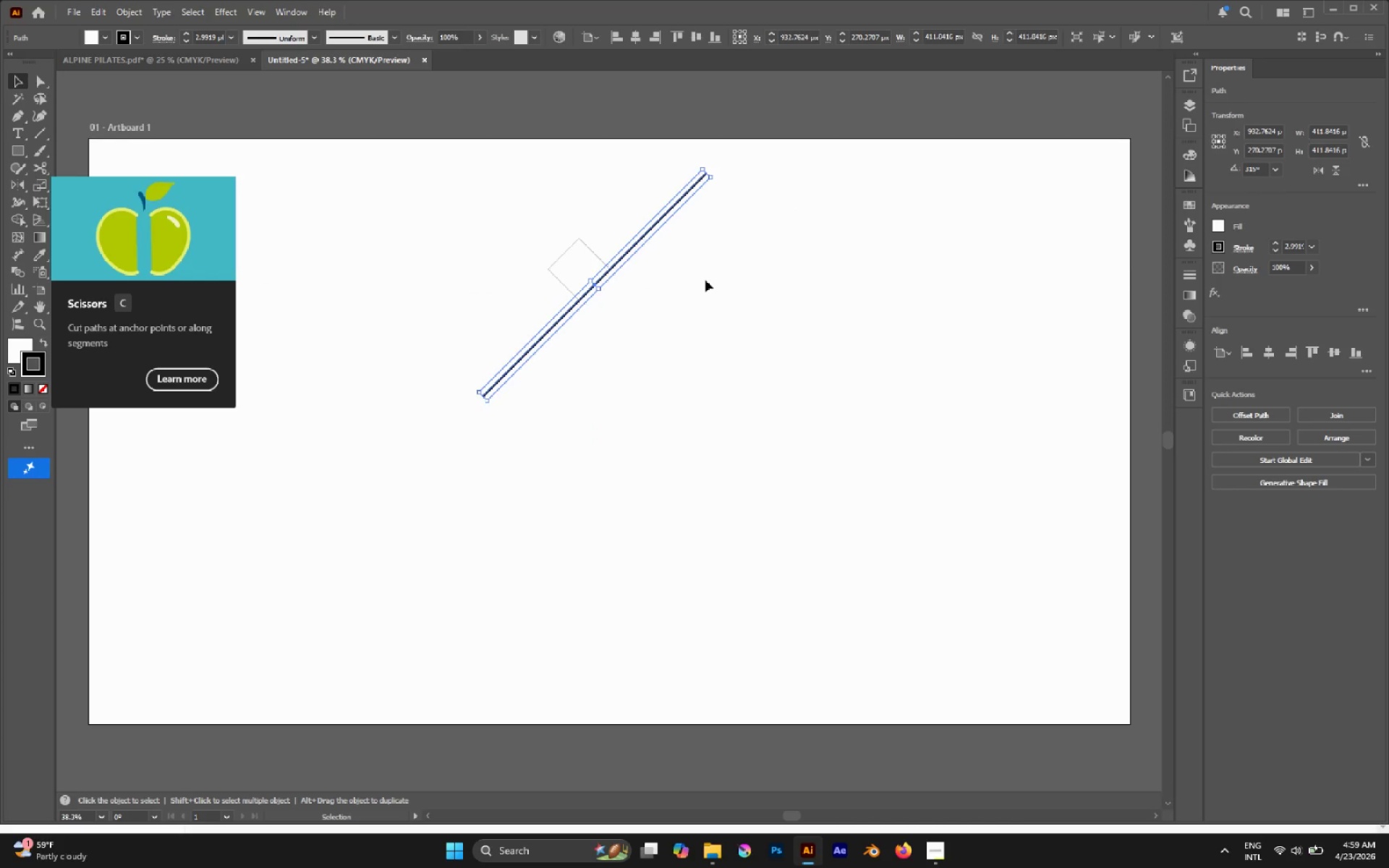 
key(Control+C)
 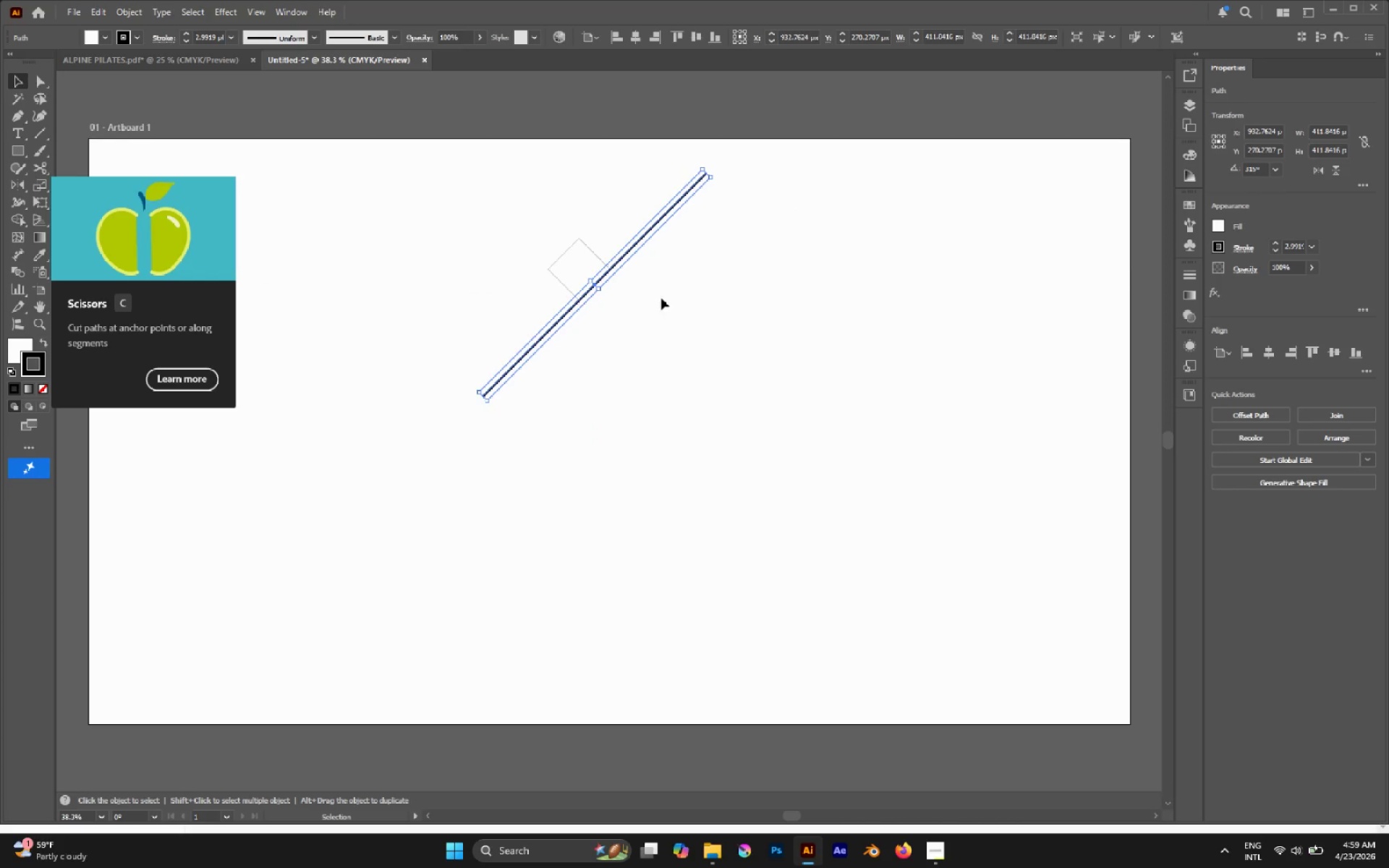 
left_click([657, 299])
 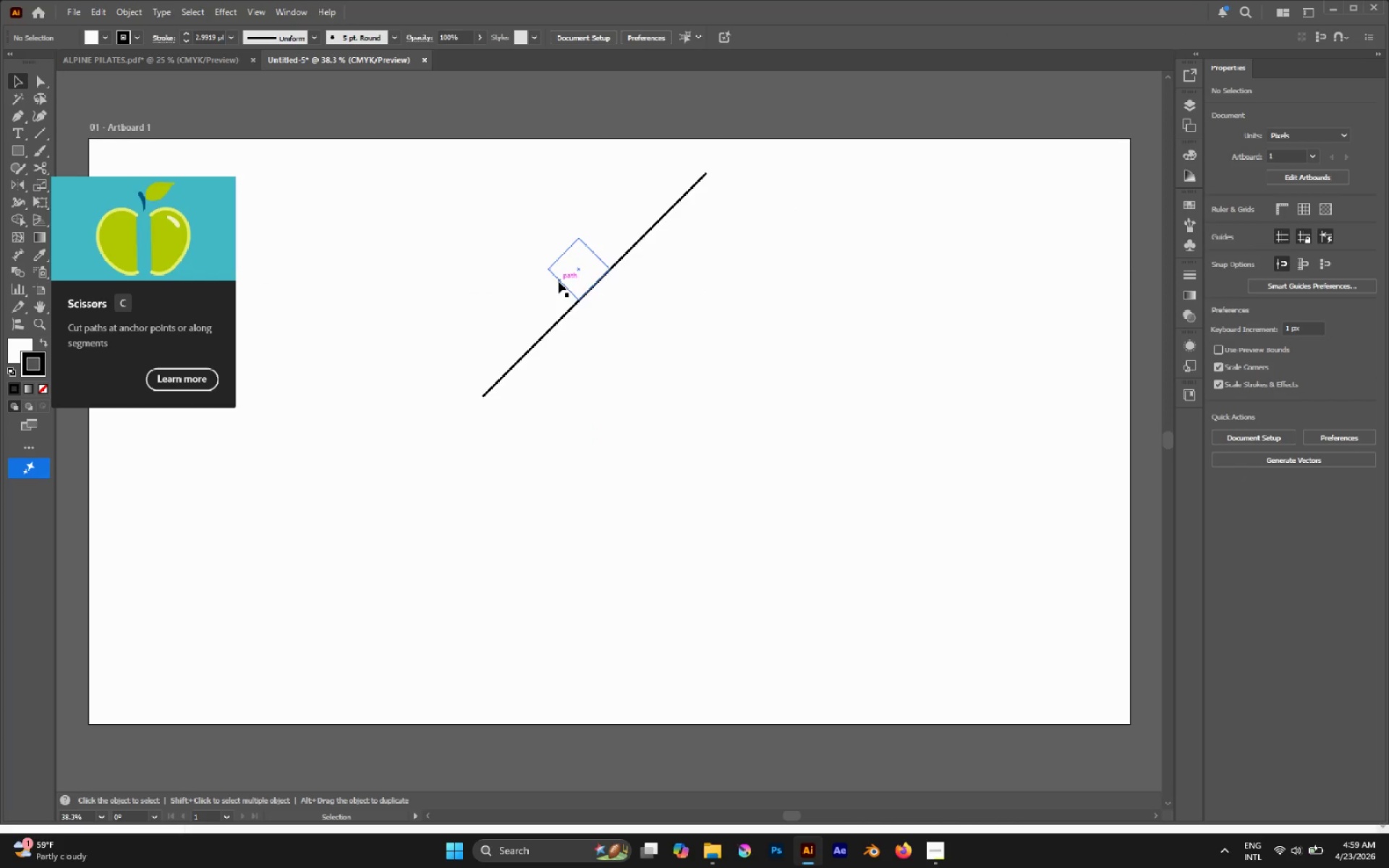 
key(A)
 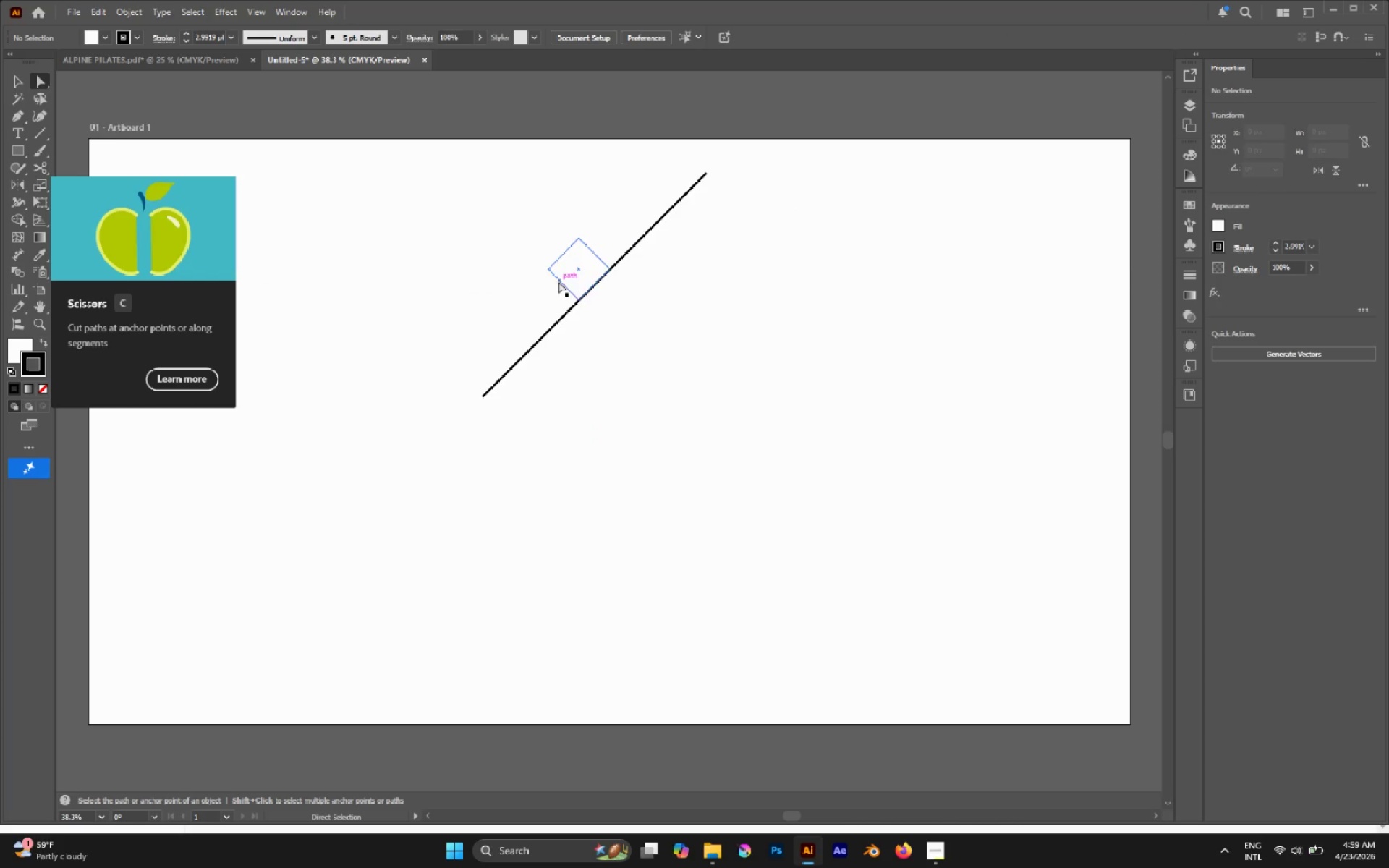 
left_click([558, 281])
 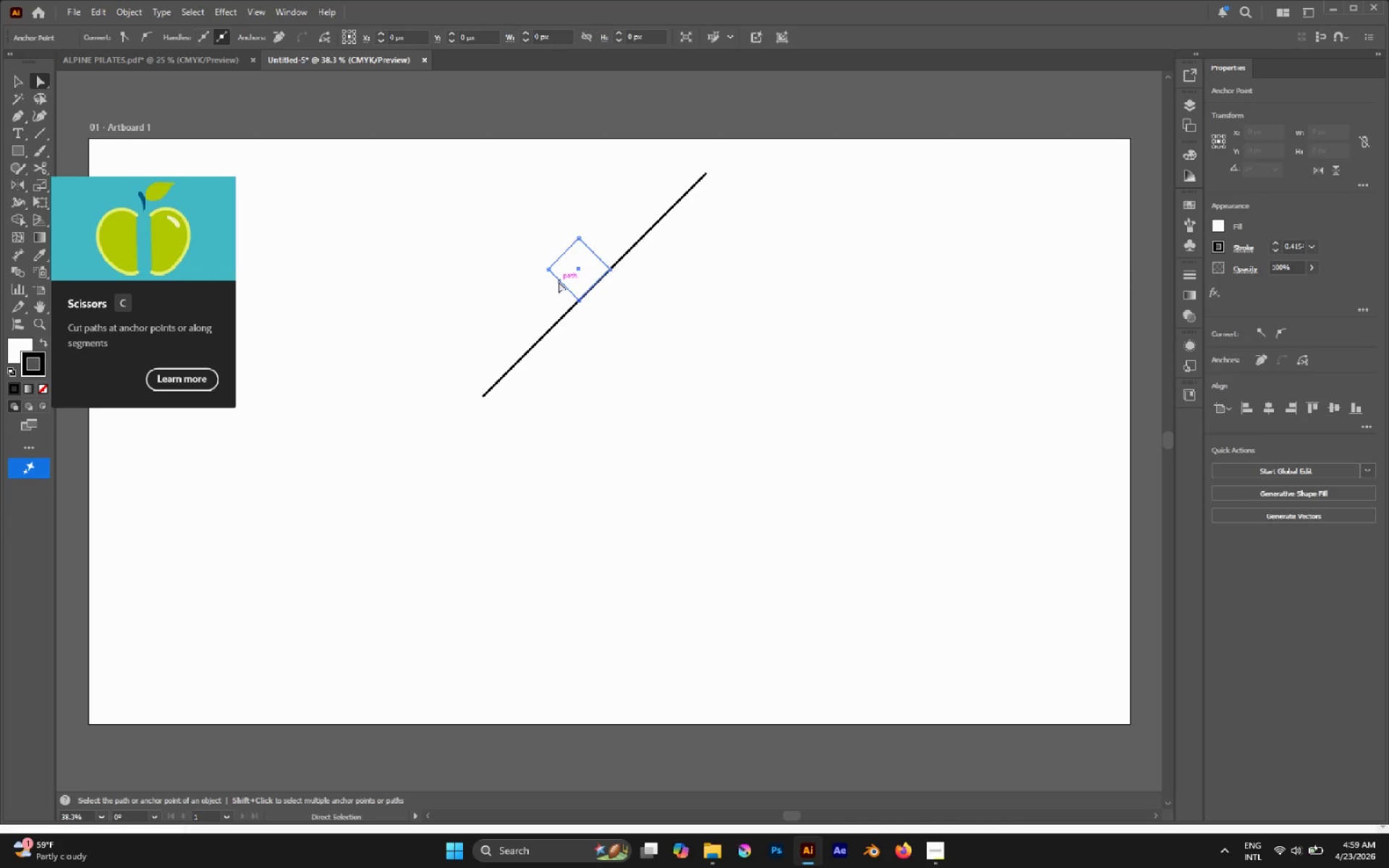 
key(Control+C)
 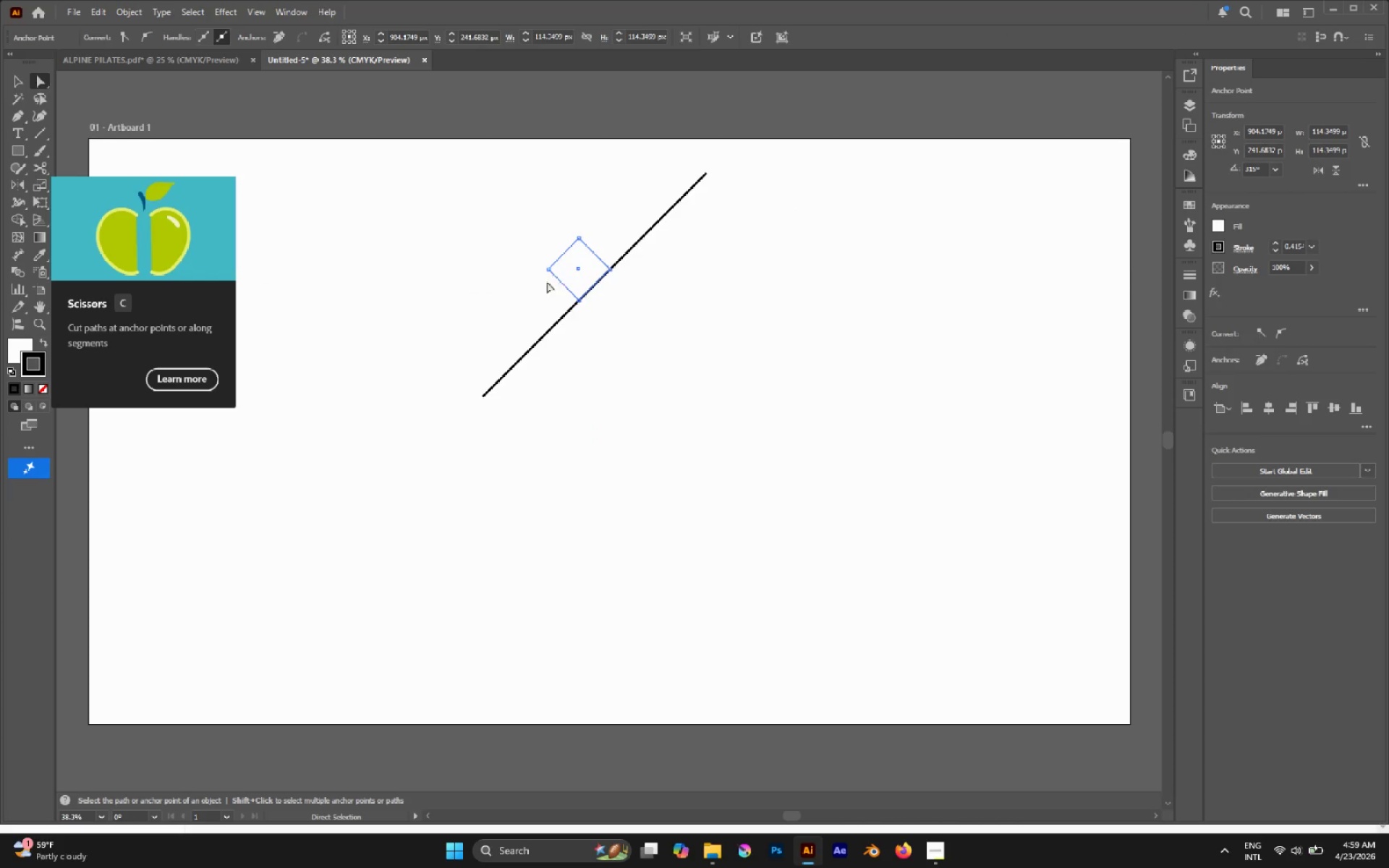 
left_click([512, 281])
 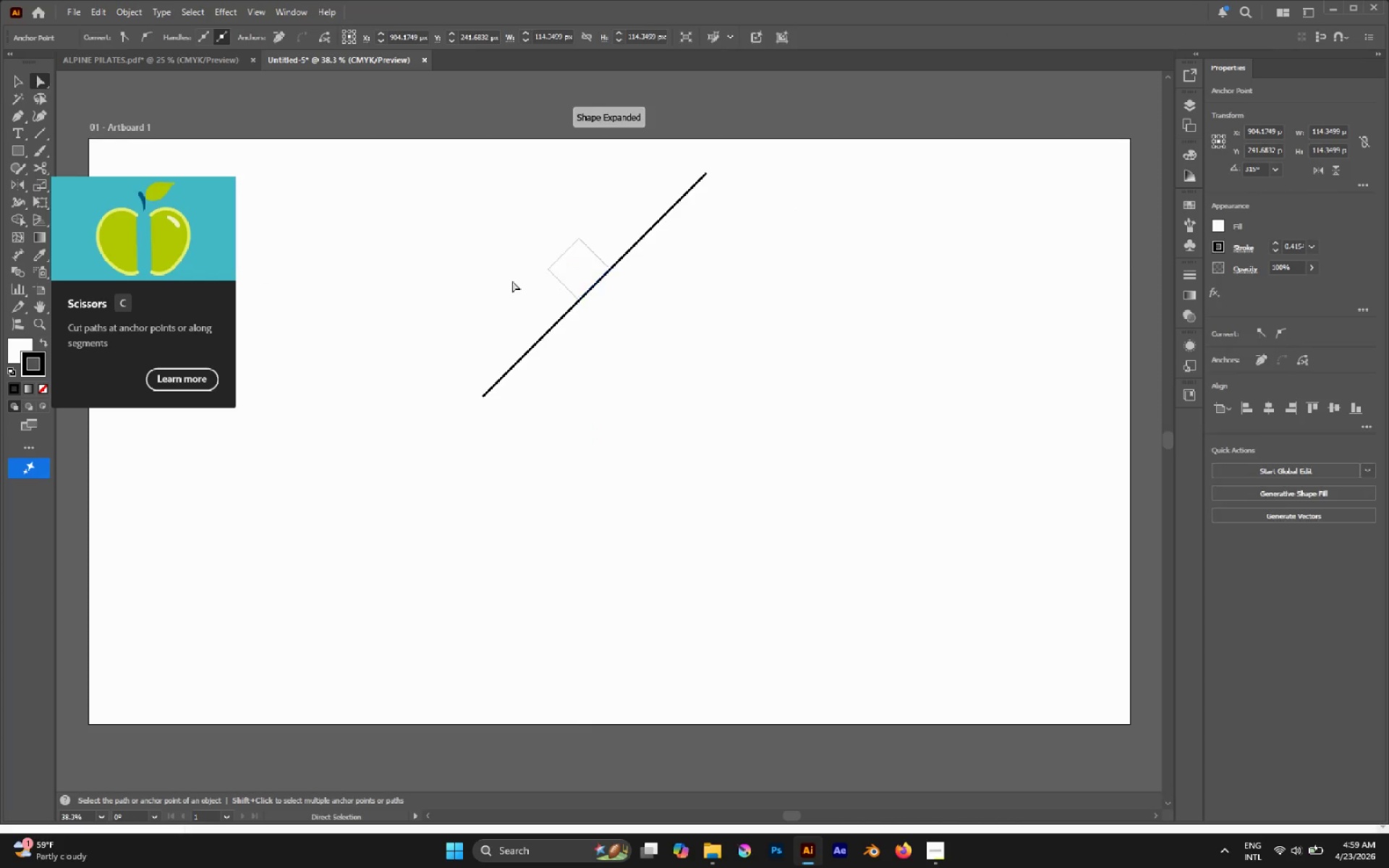 
key(Control+Shift+V)
 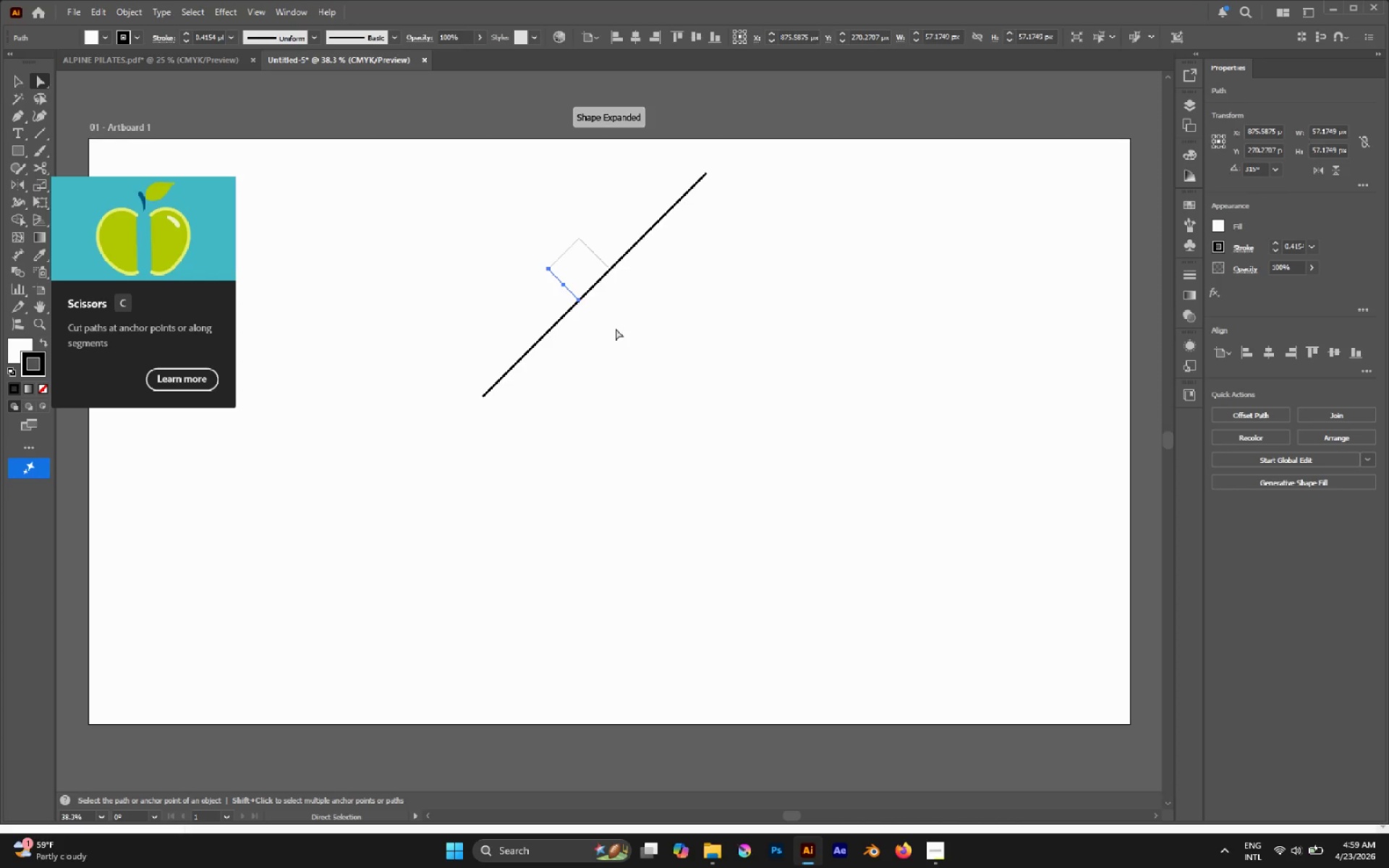 
key(V)
 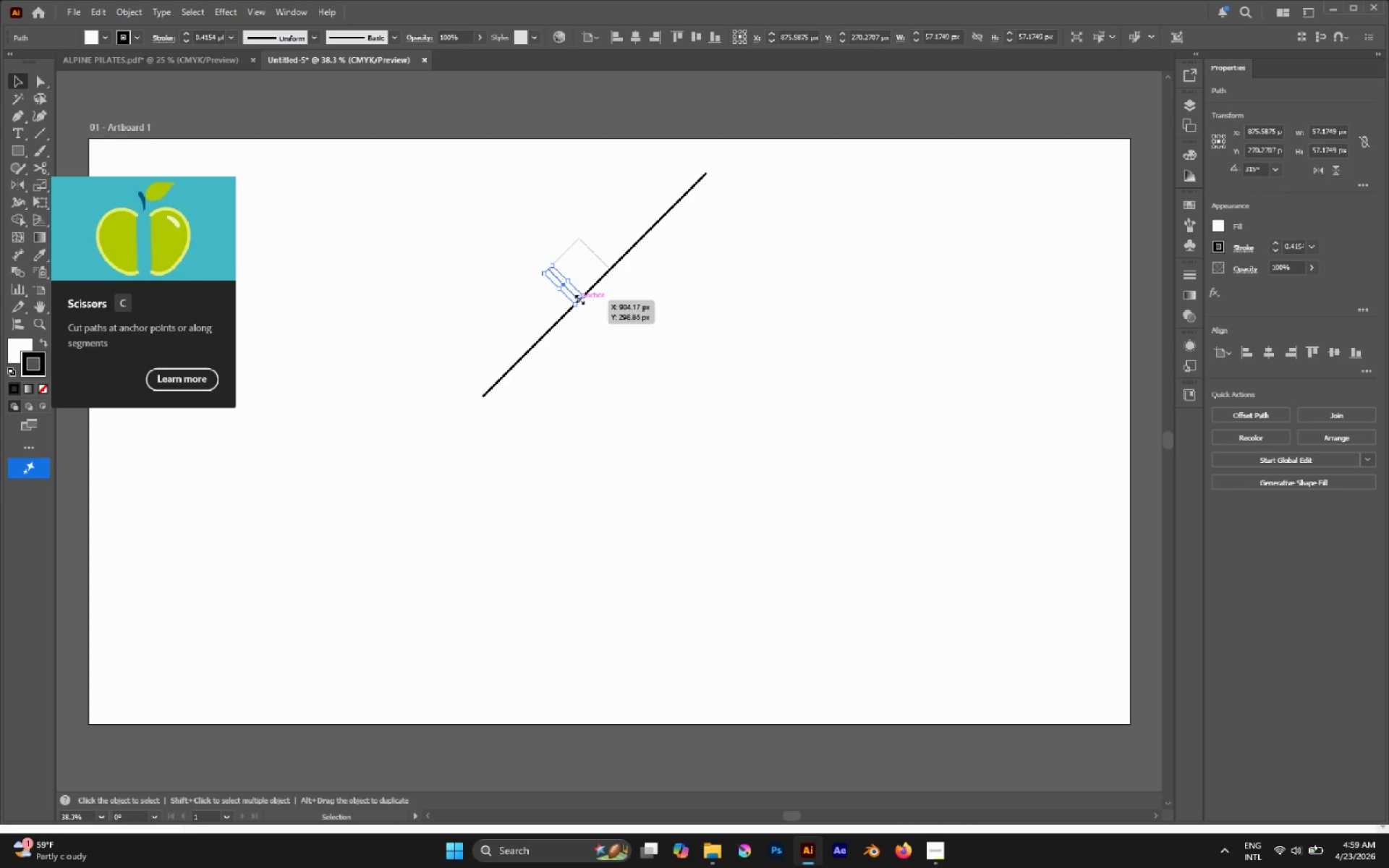 
hold_key(key=Space, duration=0.5)
 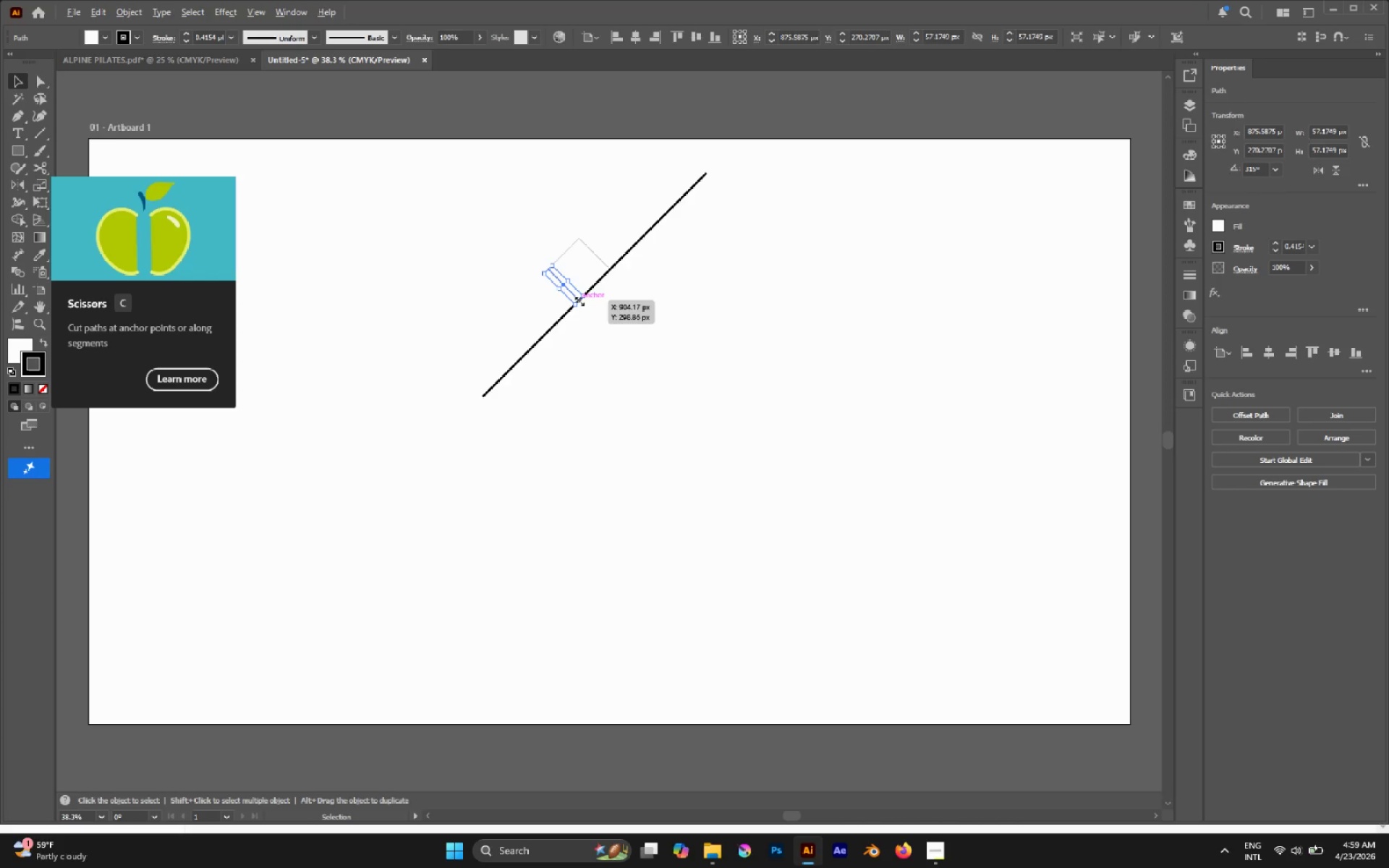 
hold_key(key=AltLeft, duration=1.61)
hold_key(key=ShiftLeft, duration=1.34)
left_click_drag(start_coordinate=[578, 299], to_coordinate=[660, 392])
 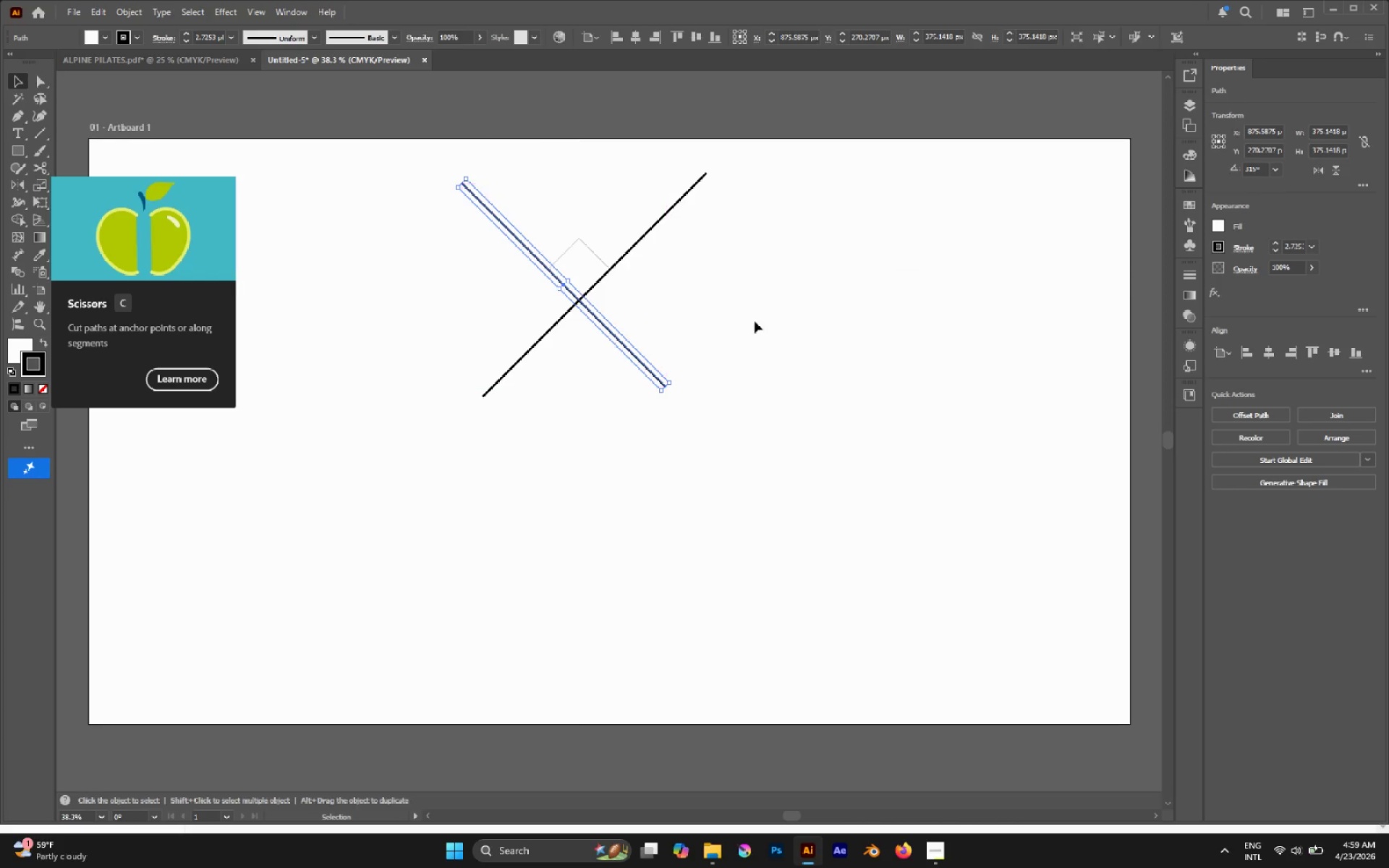 
left_click([756, 318])